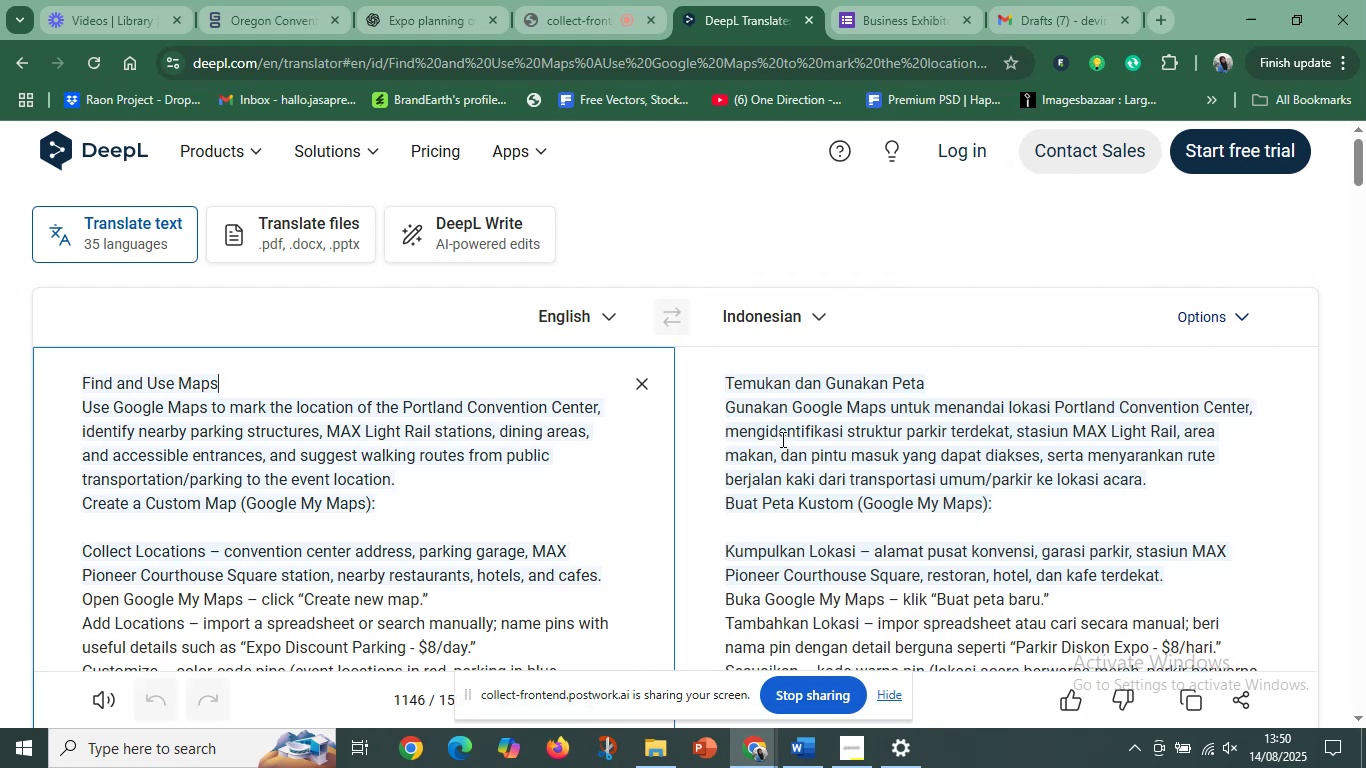 
key(Control+Z)
 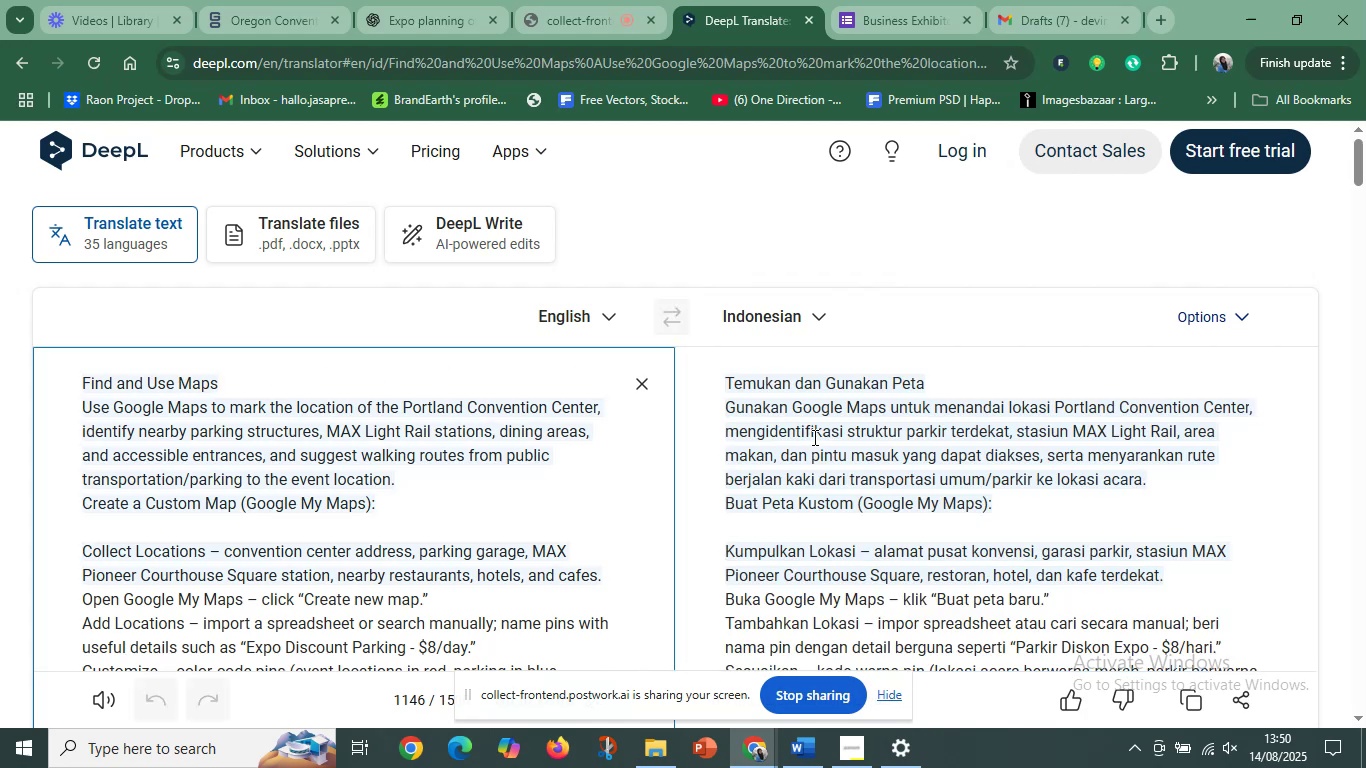 
key(Control+Z)
 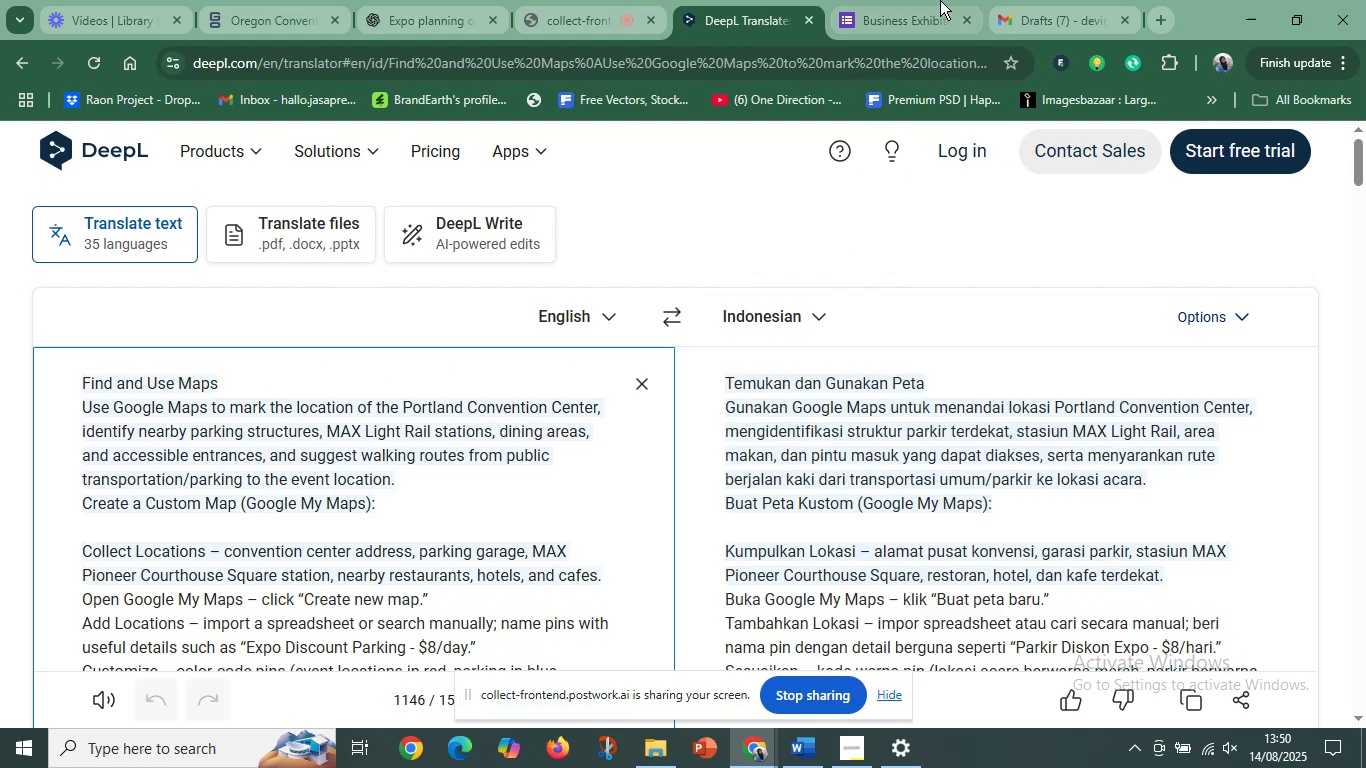 
double_click([1077, 0])
 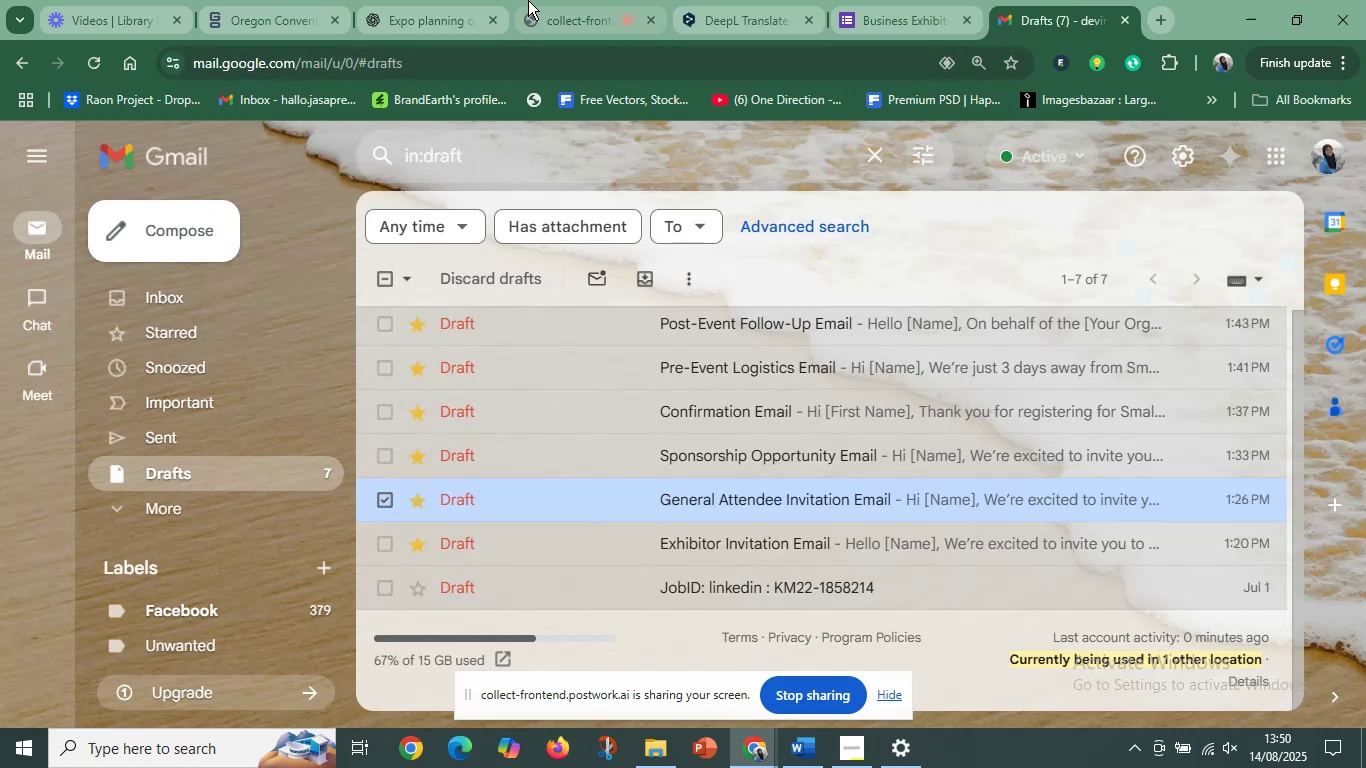 
left_click([456, 0])
 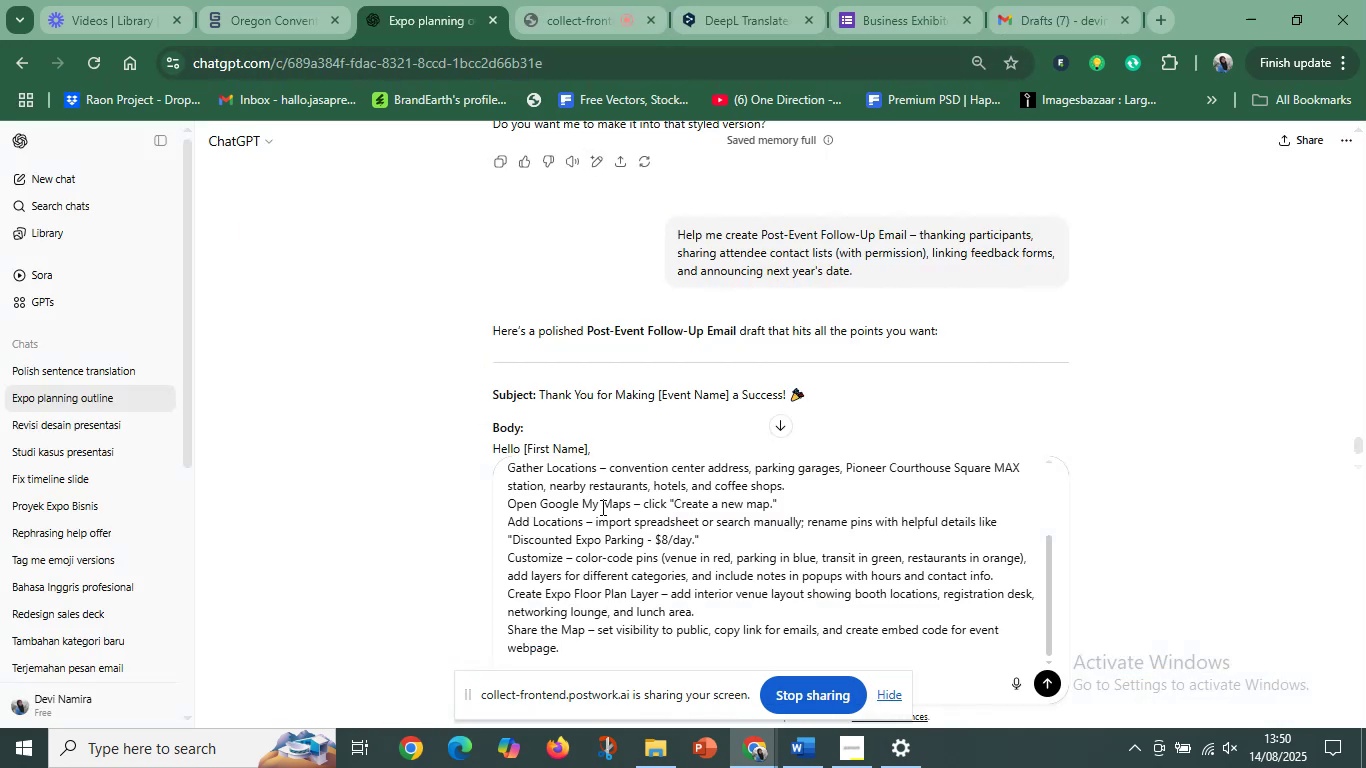 
scroll: coordinate [580, 542], scroll_direction: down, amount: 6.0
 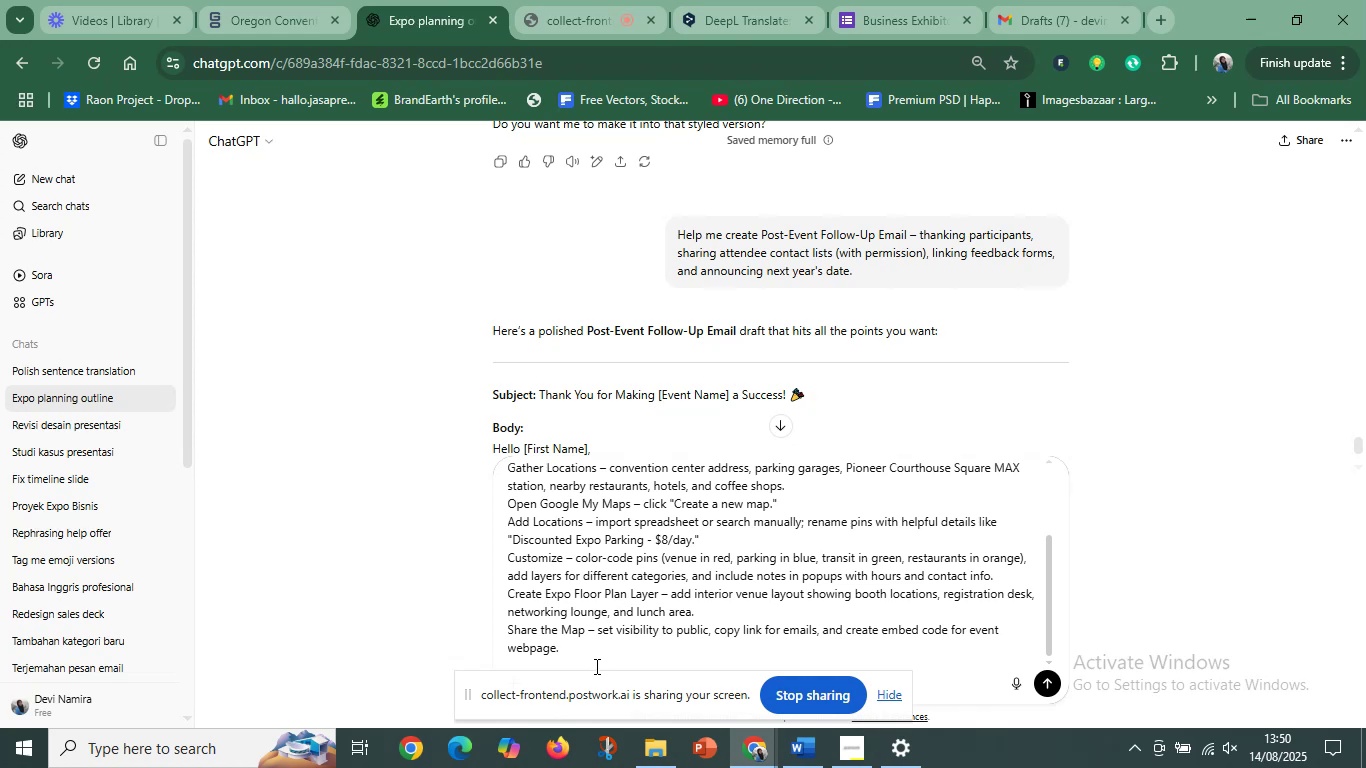 
key(Space)
 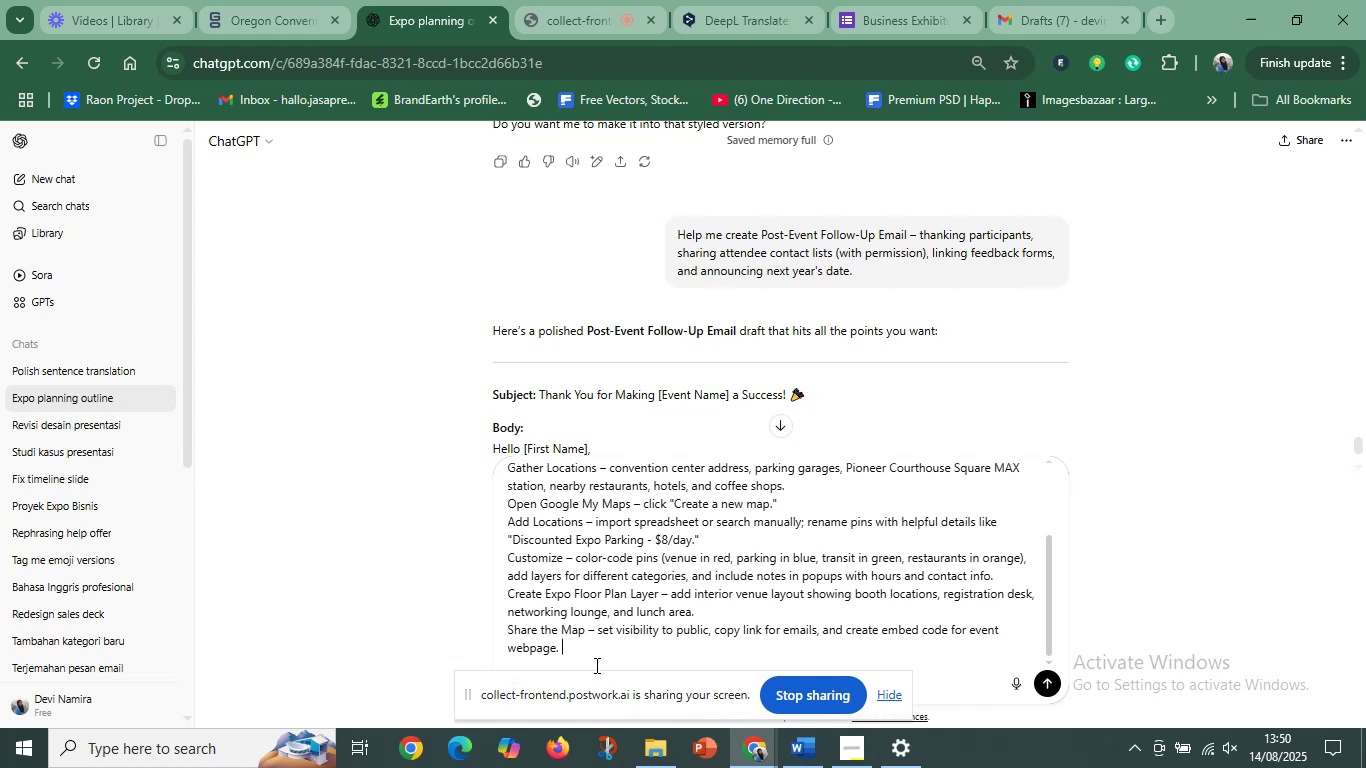 
key(Control+V)
 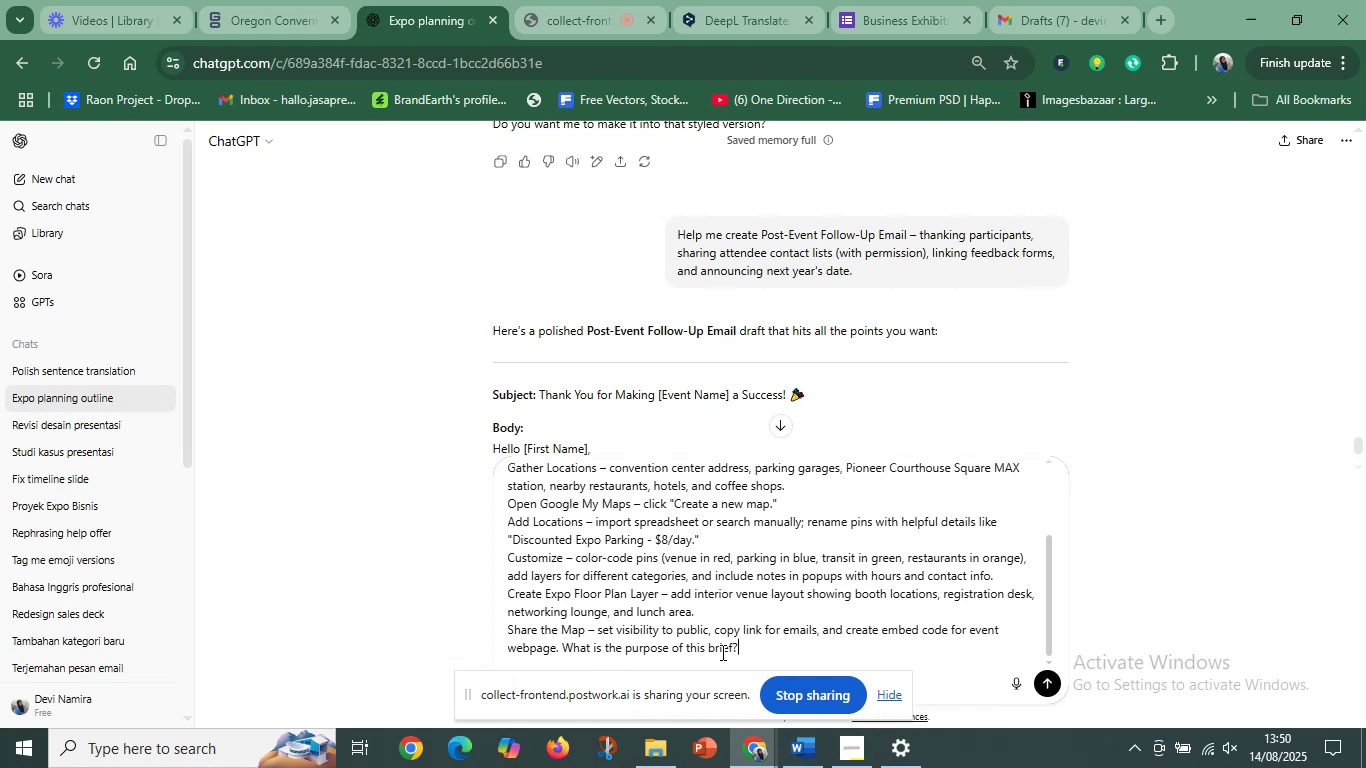 
key(Enter)
 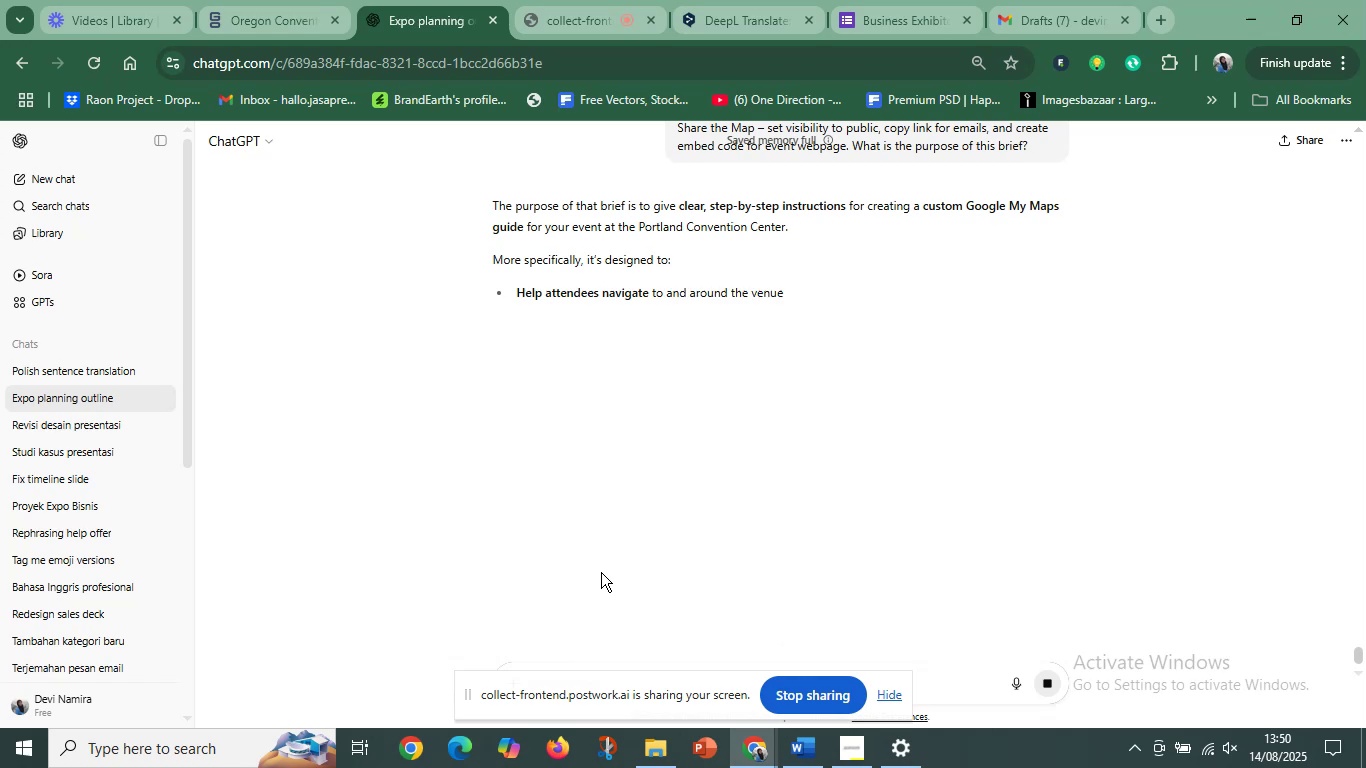 
wait(11.57)
 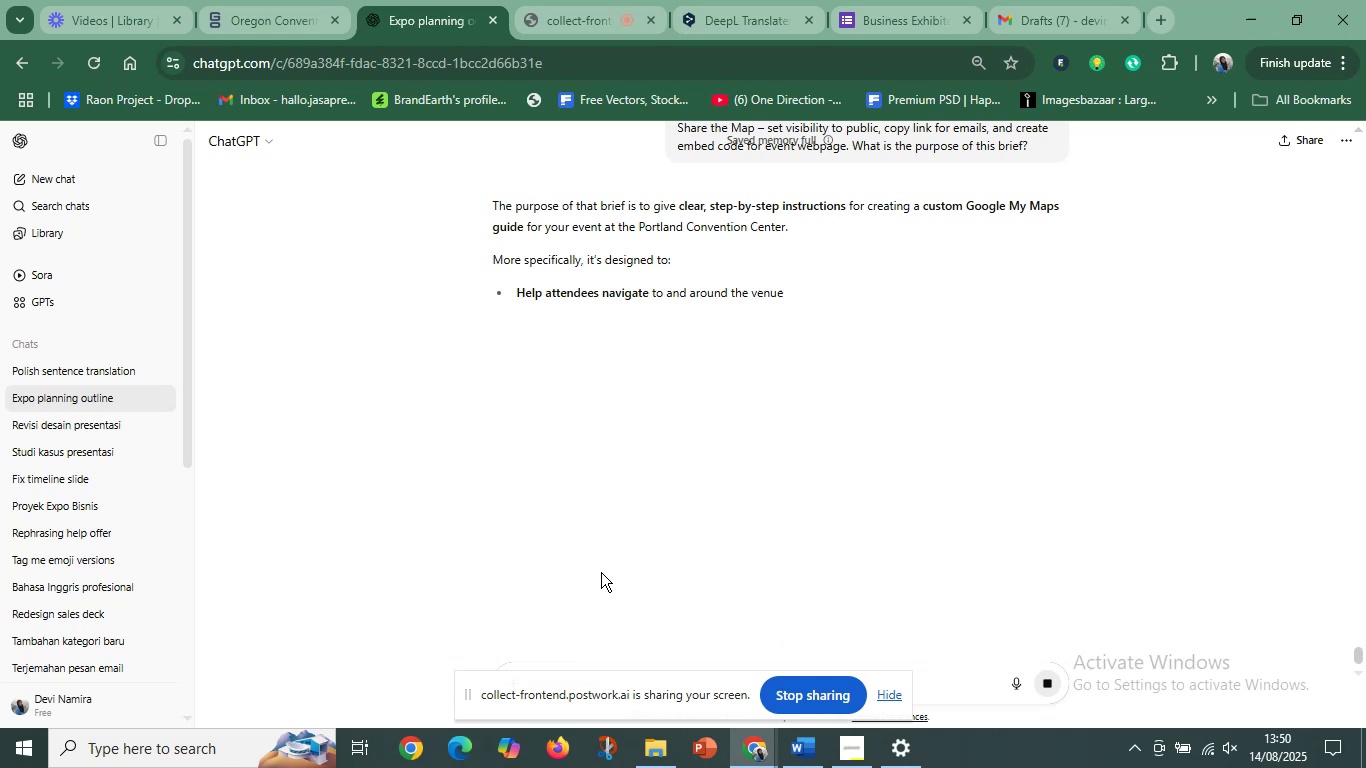 
scroll: coordinate [687, 593], scroll_direction: up, amount: 5.0
 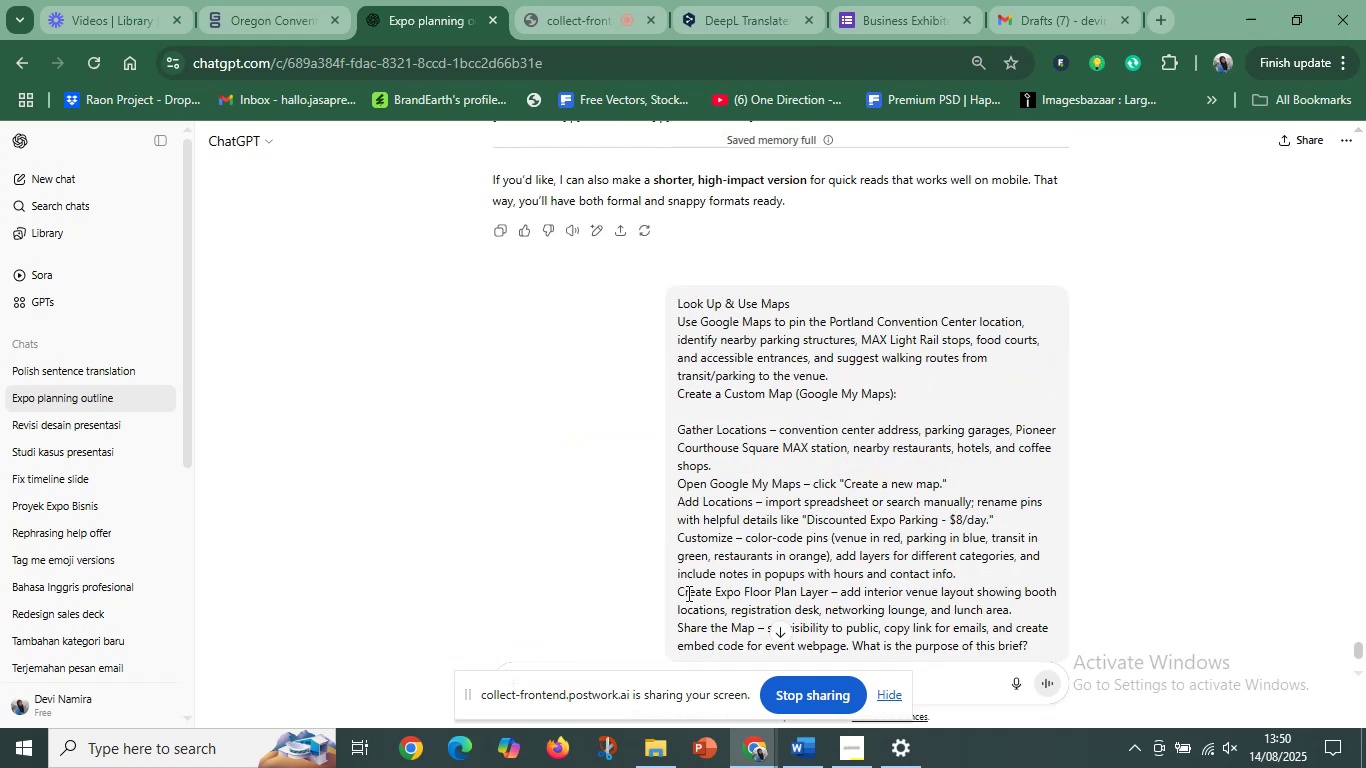 
scroll: coordinate [685, 594], scroll_direction: down, amount: 4.0
 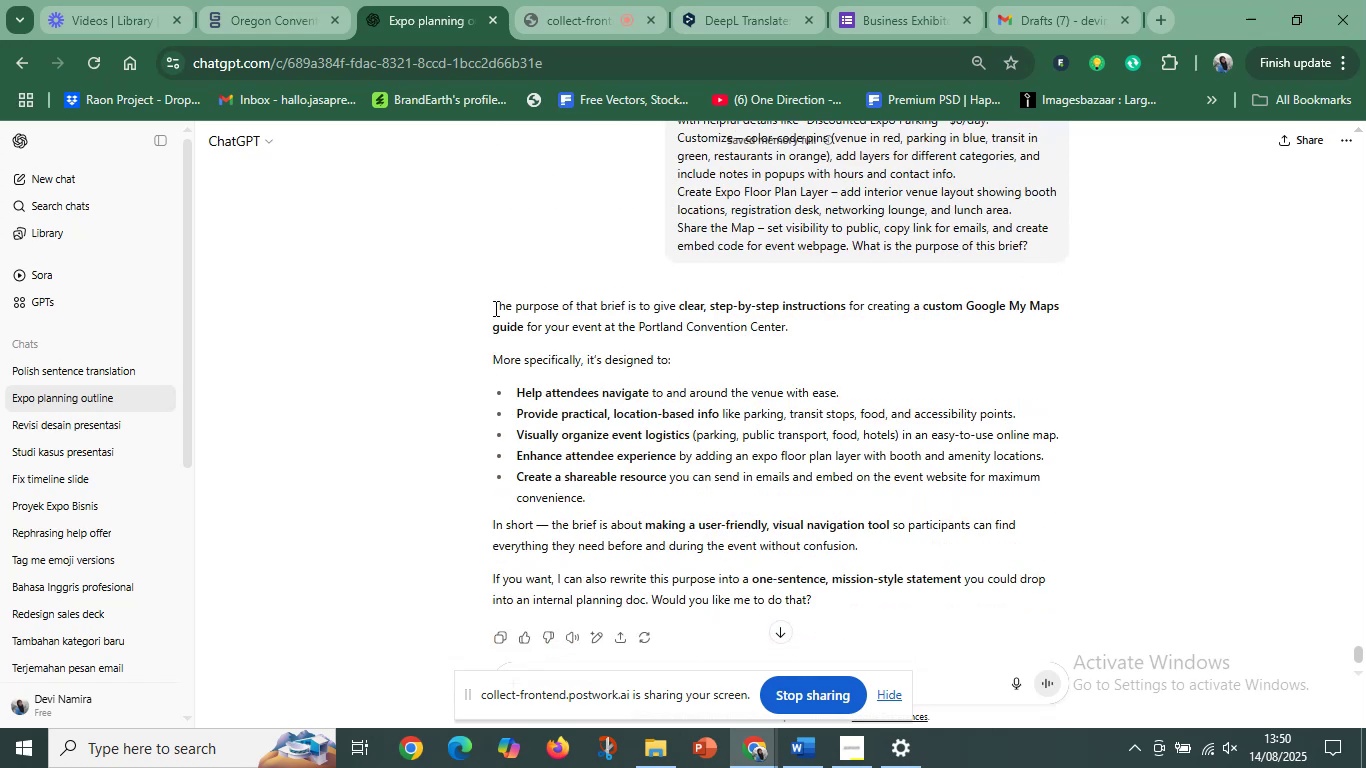 
left_click_drag(start_coordinate=[497, 299], to_coordinate=[853, 501])
 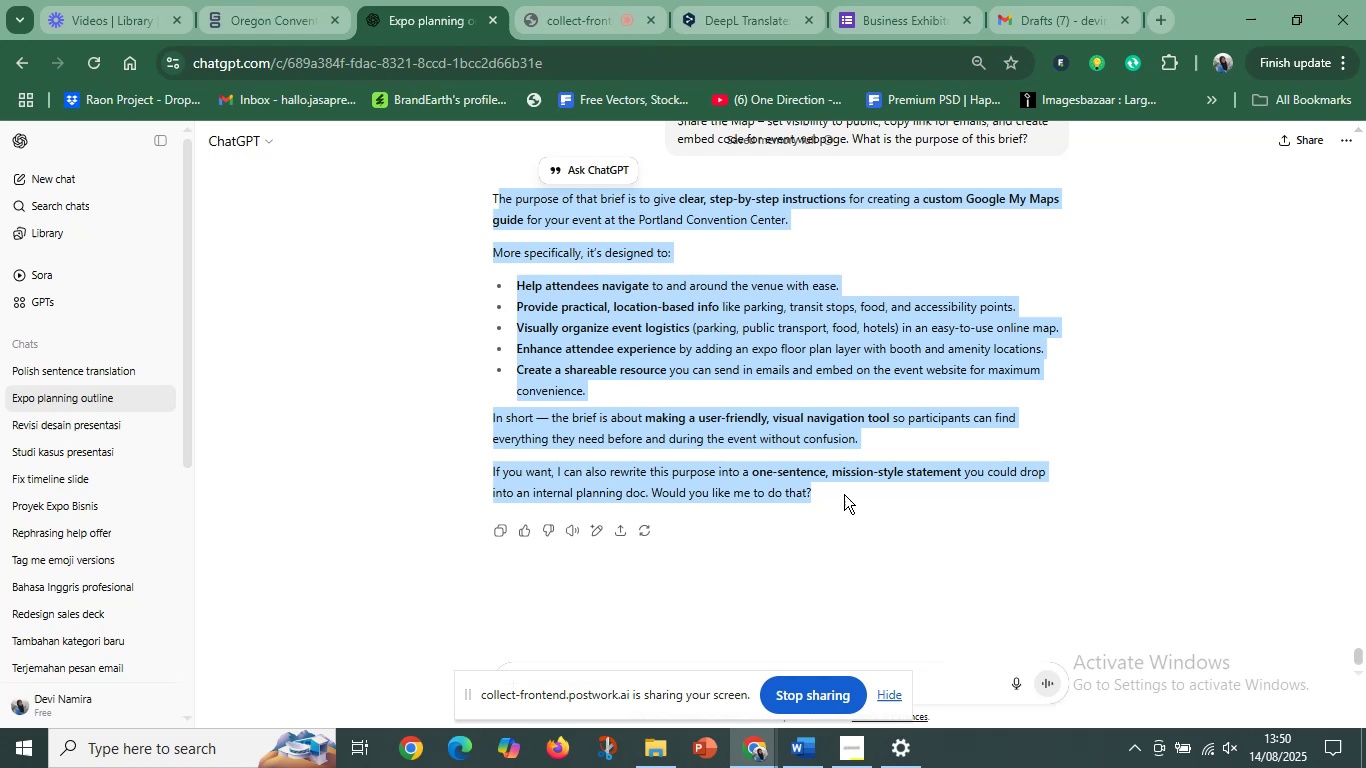 
scroll: coordinate [1037, 474], scroll_direction: down, amount: 4.0
 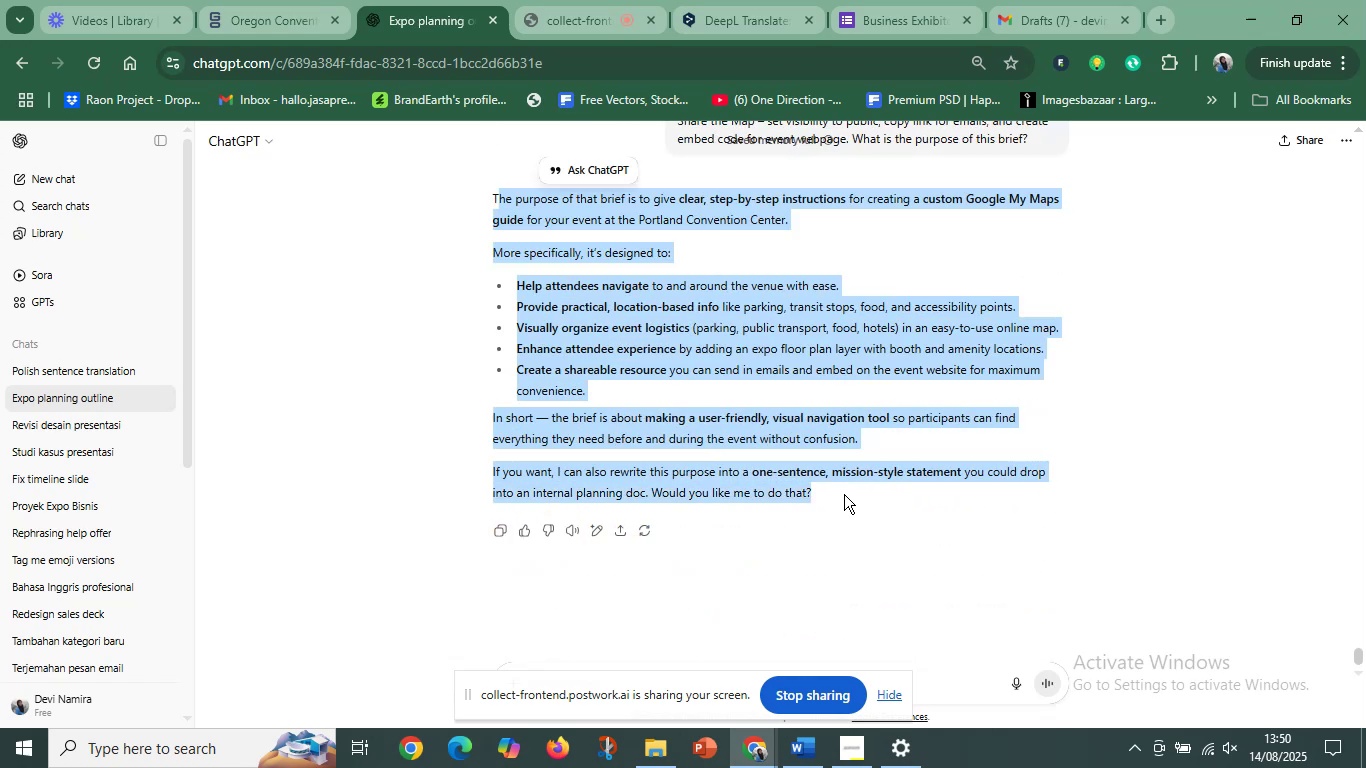 
key(Control+C)
 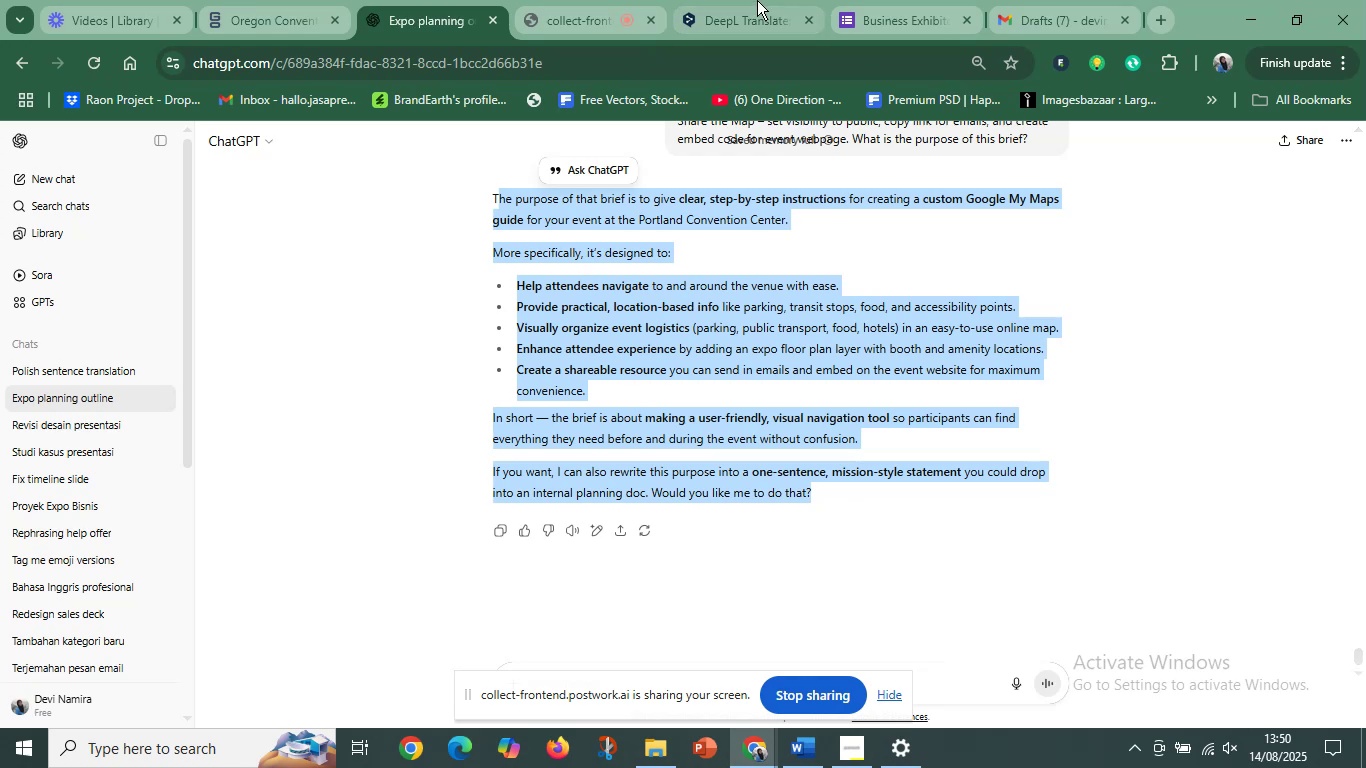 
left_click([728, 0])
 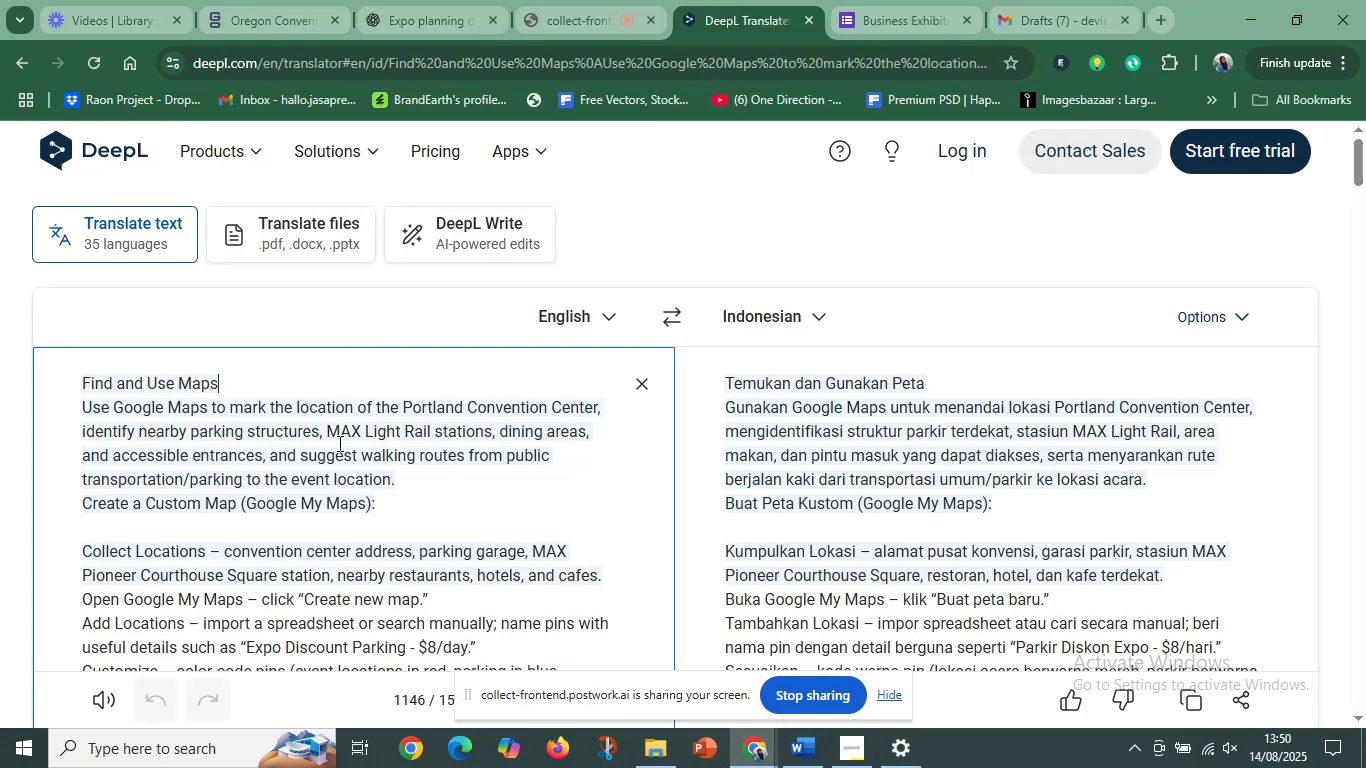 
left_click([335, 445])
 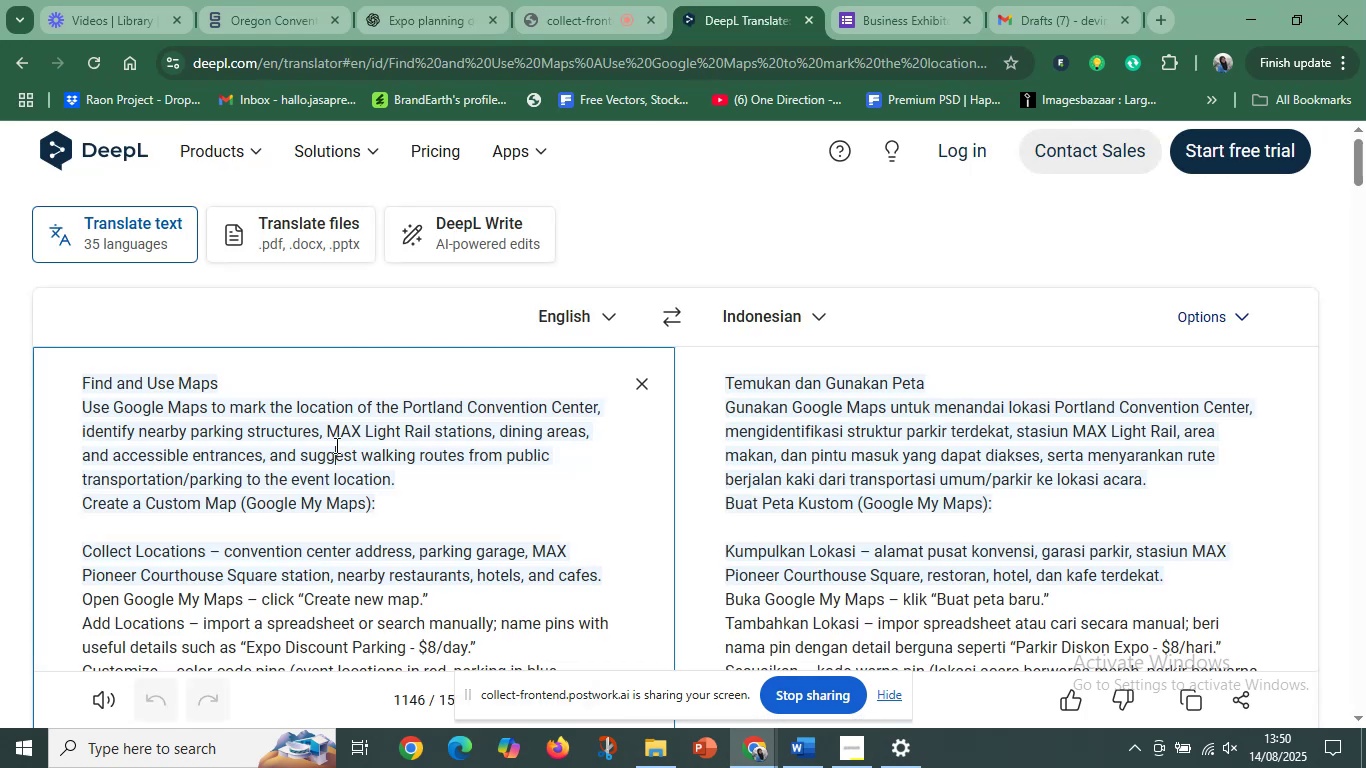 
key(Control+A)
 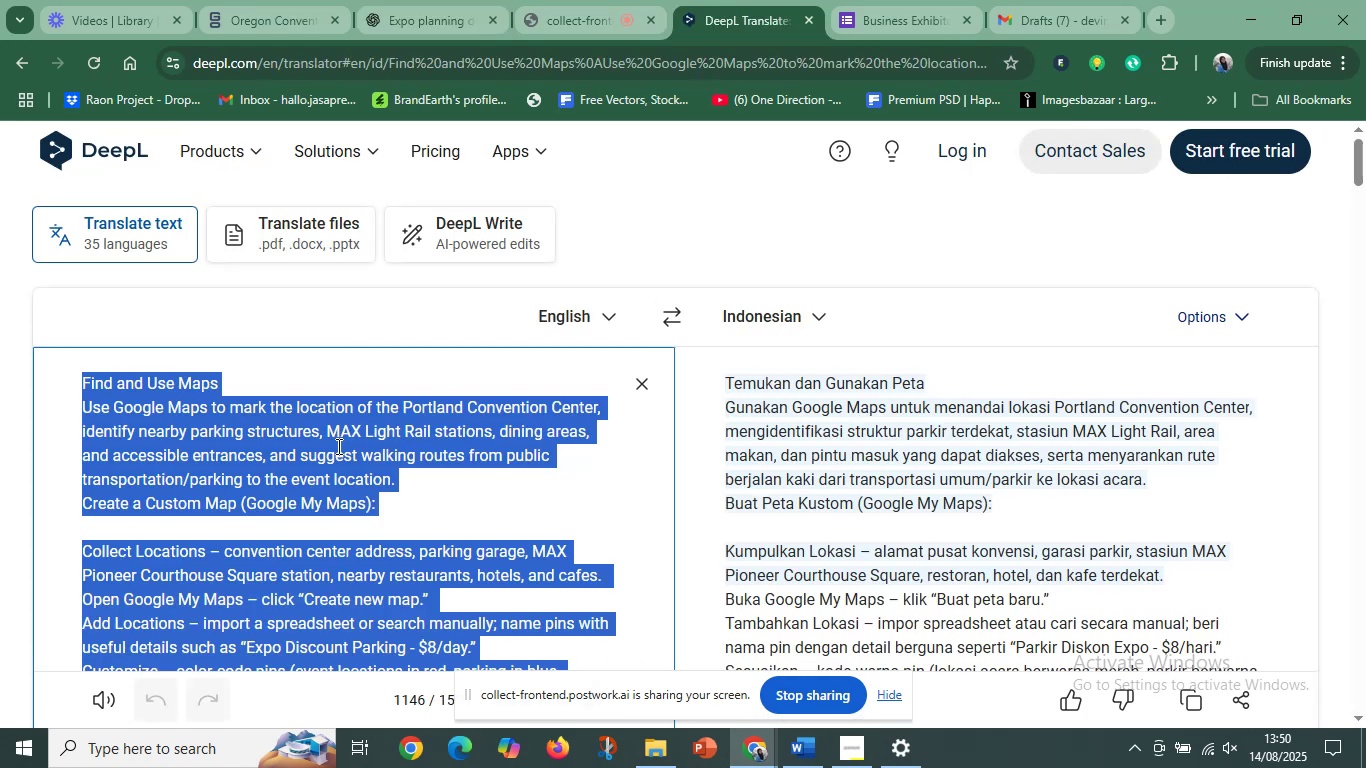 
scroll: coordinate [339, 505], scroll_direction: down, amount: 5.0
 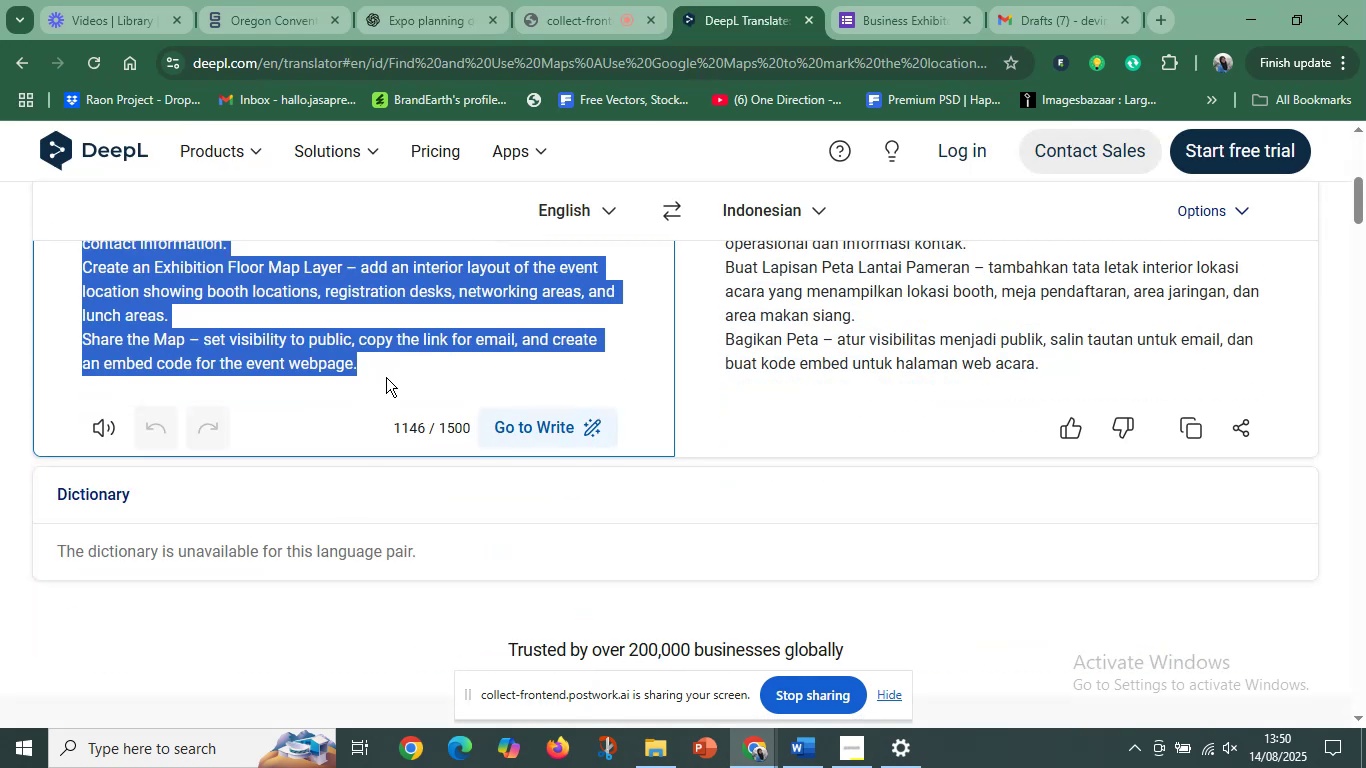 
left_click([399, 368])
 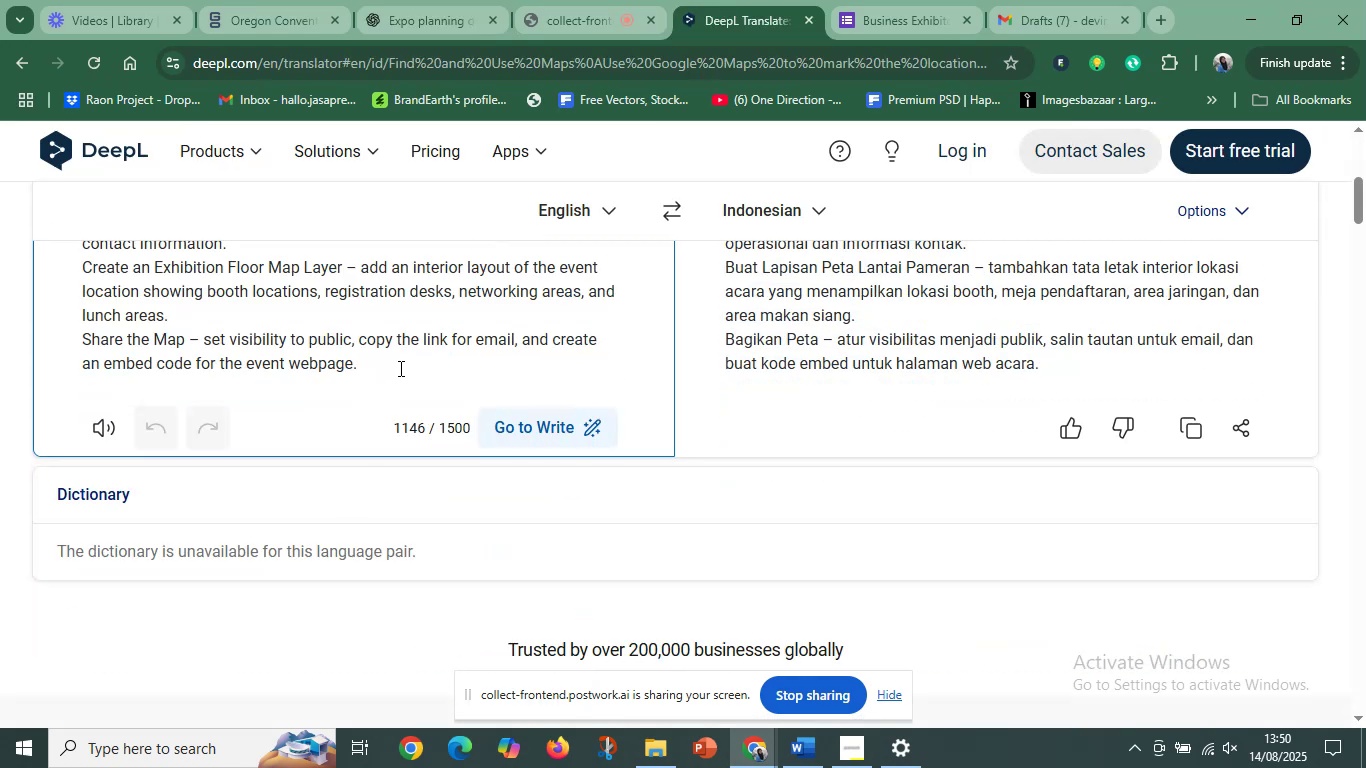 
key(Enter)
 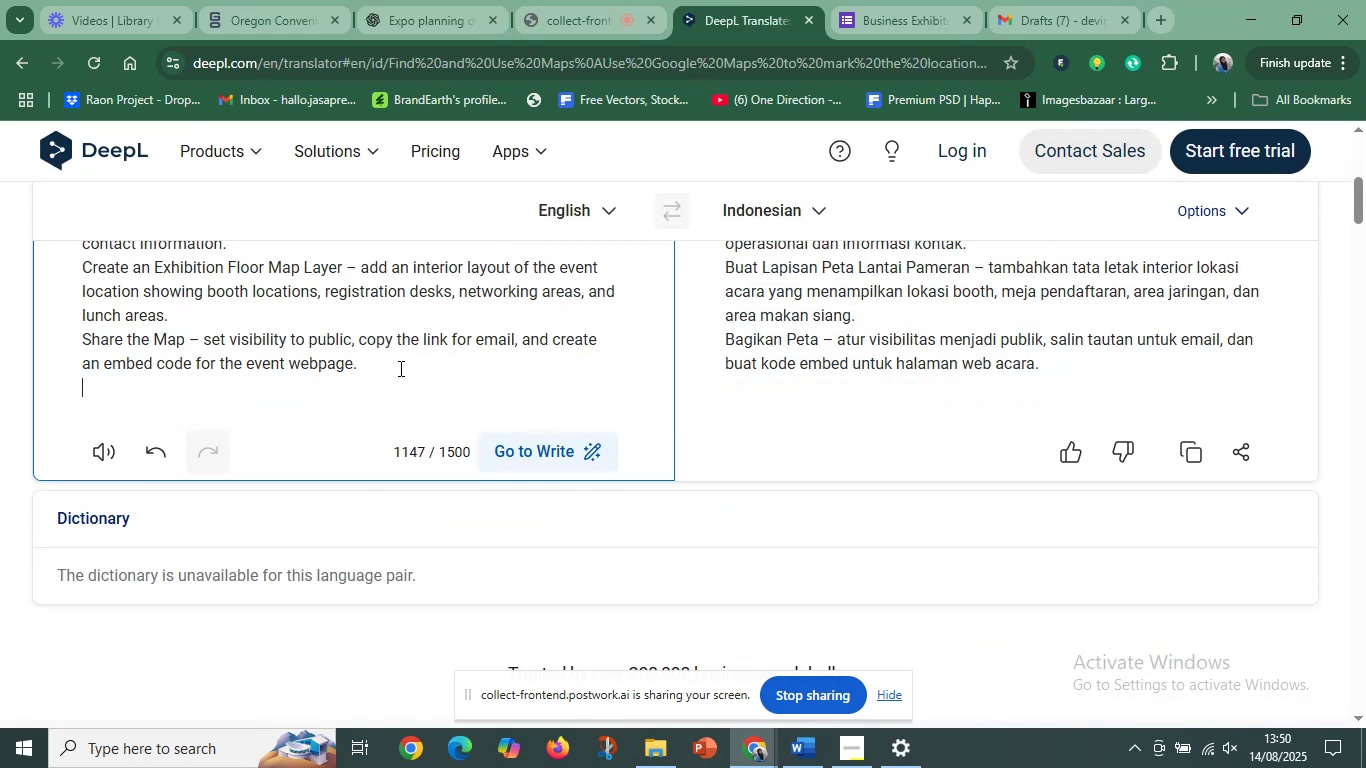 
key(Control+V)
 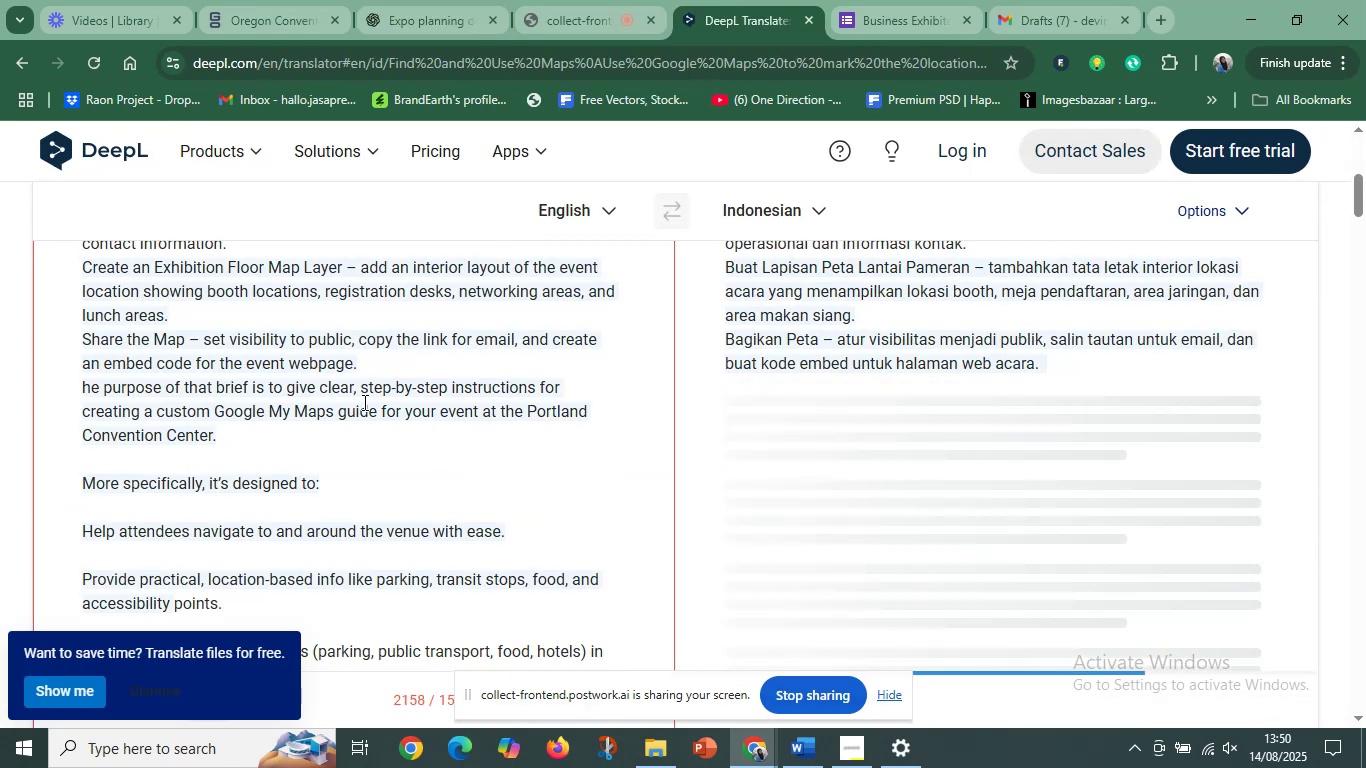 
left_click([375, 361])
 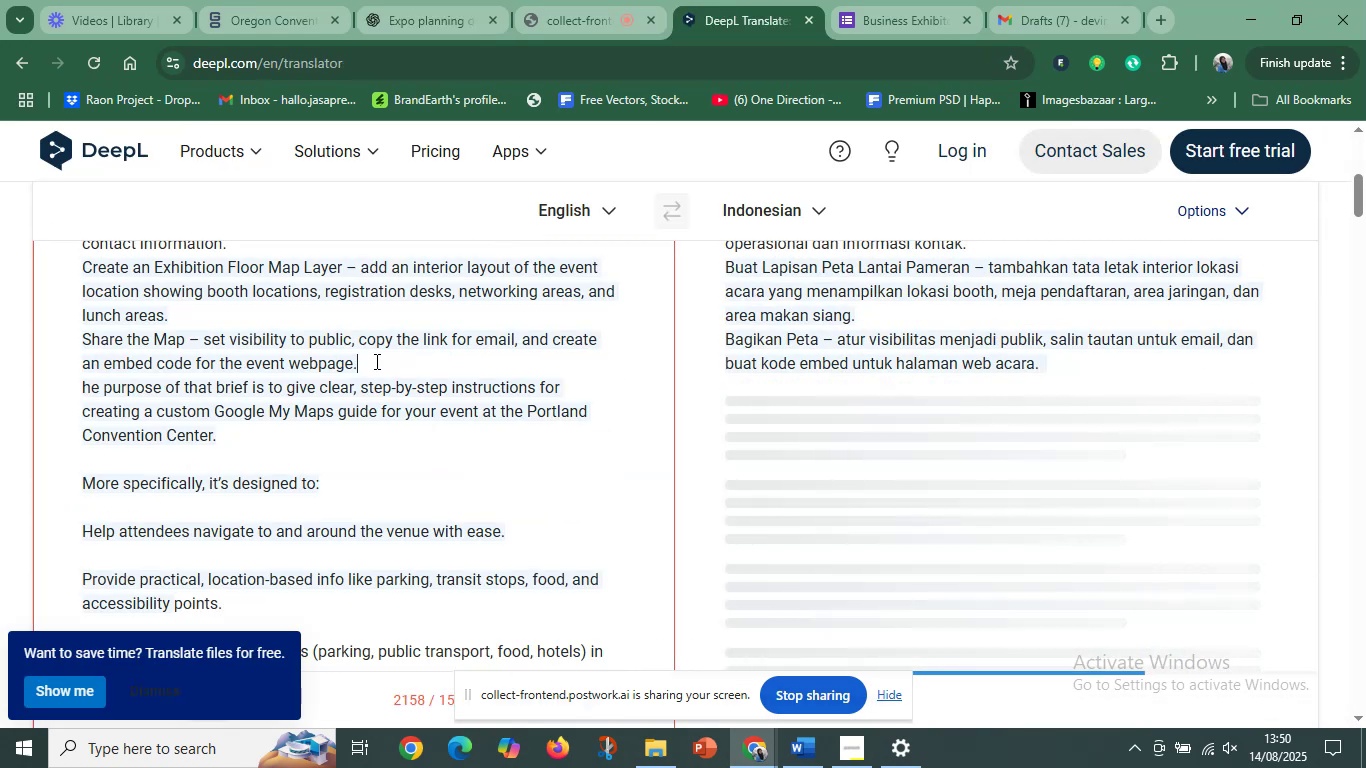 
key(Enter)
 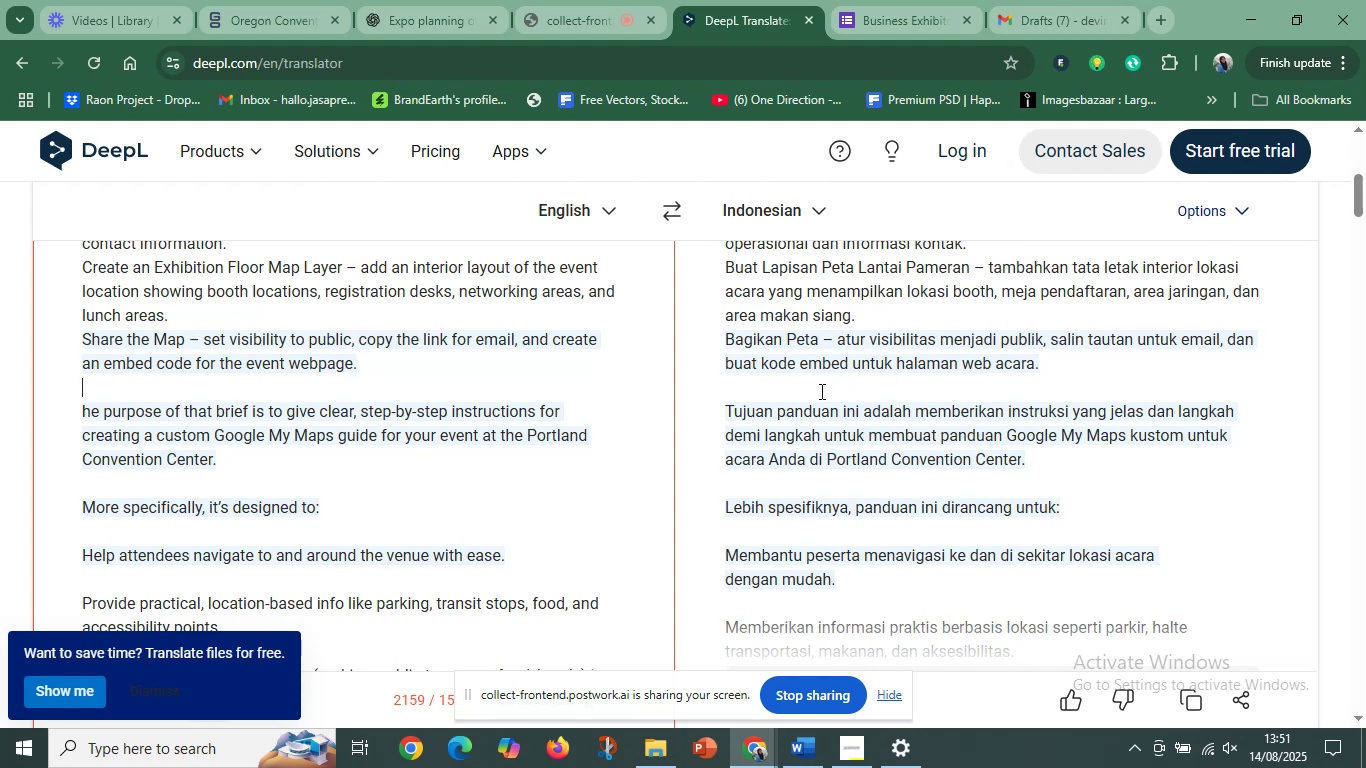 
wait(49.57)
 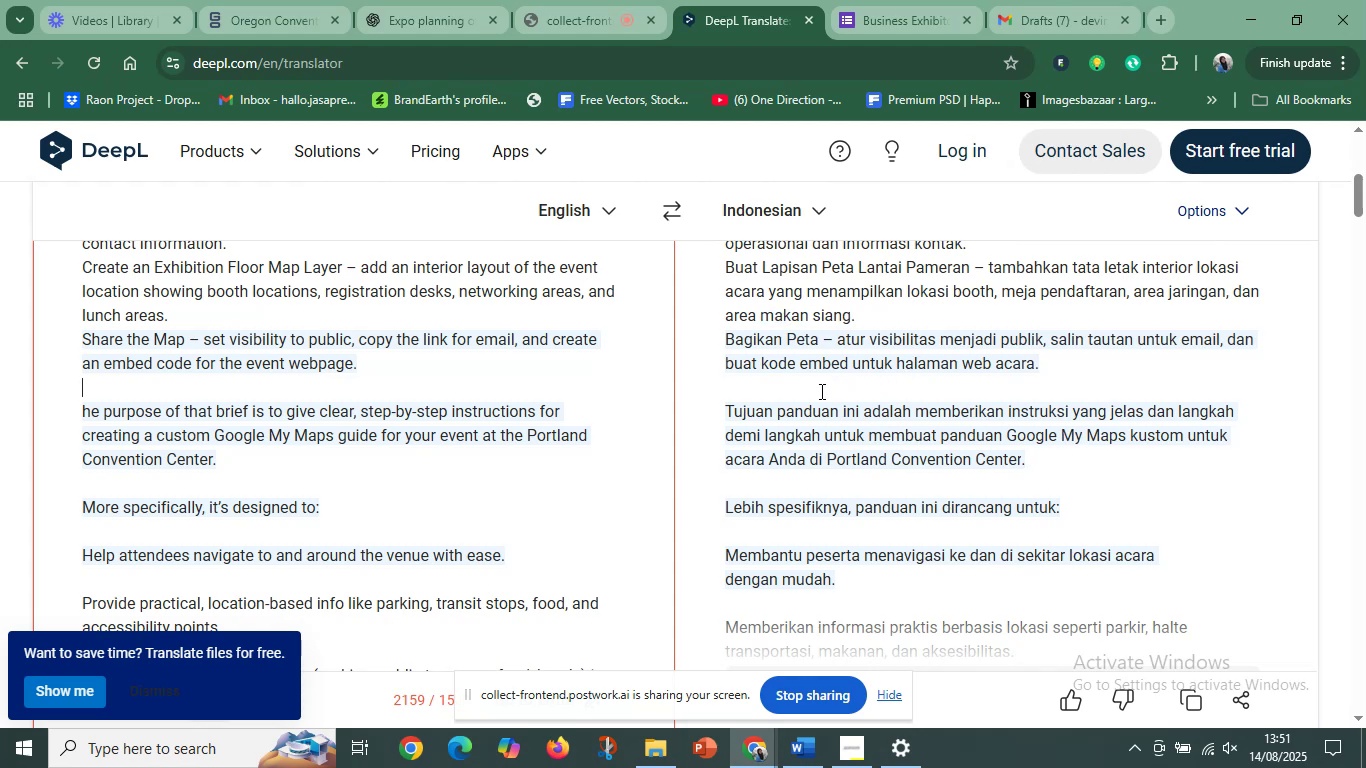 
scroll: coordinate [984, 534], scroll_direction: down, amount: 2.0
 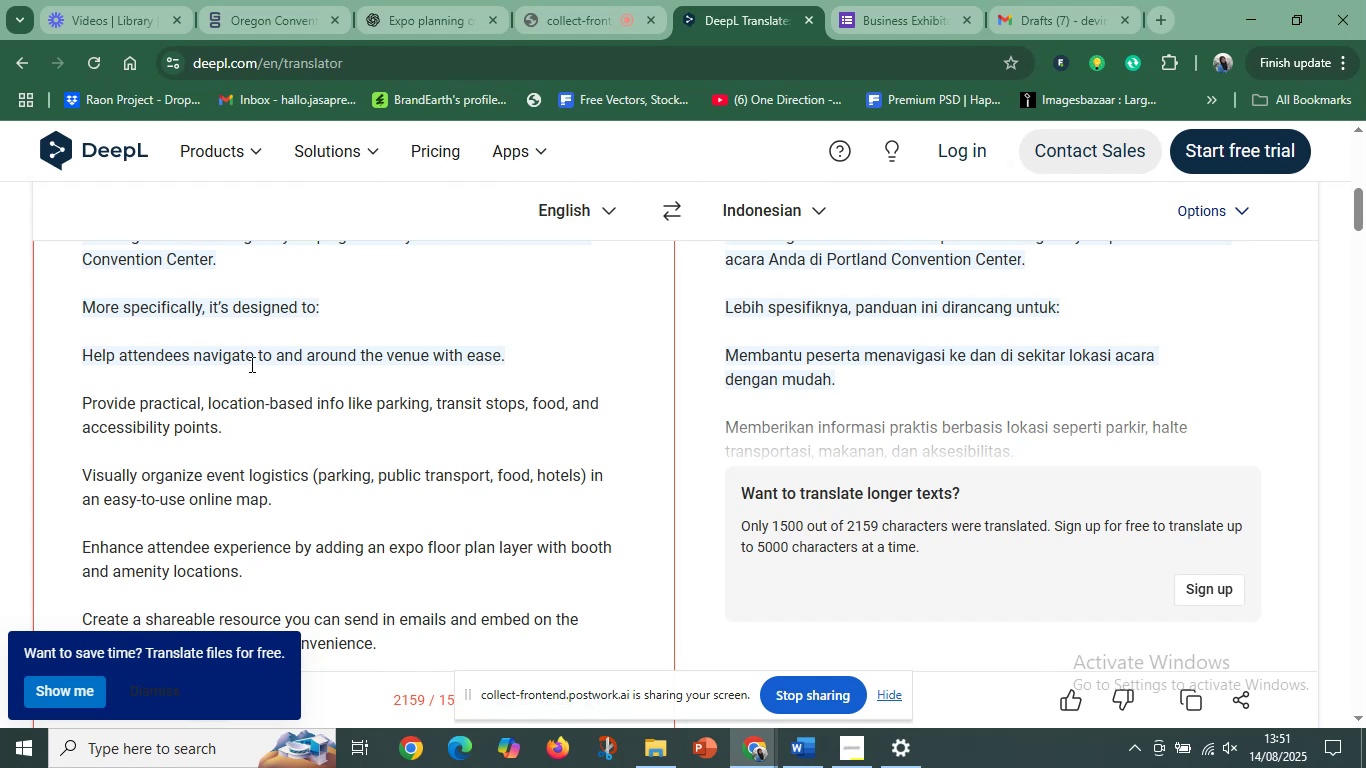 
scroll: coordinate [290, 430], scroll_direction: up, amount: 3.0
 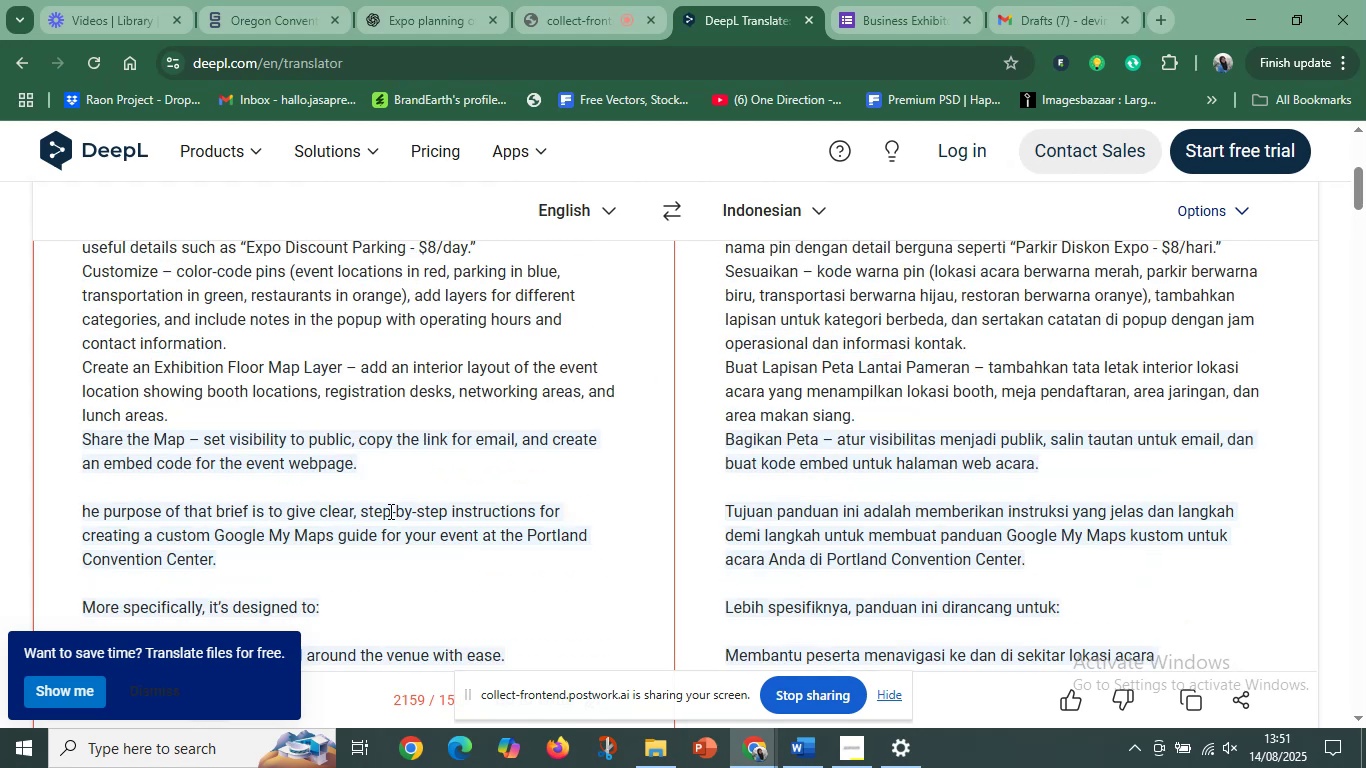 
left_click_drag(start_coordinate=[410, 476], to_coordinate=[0, 340])
 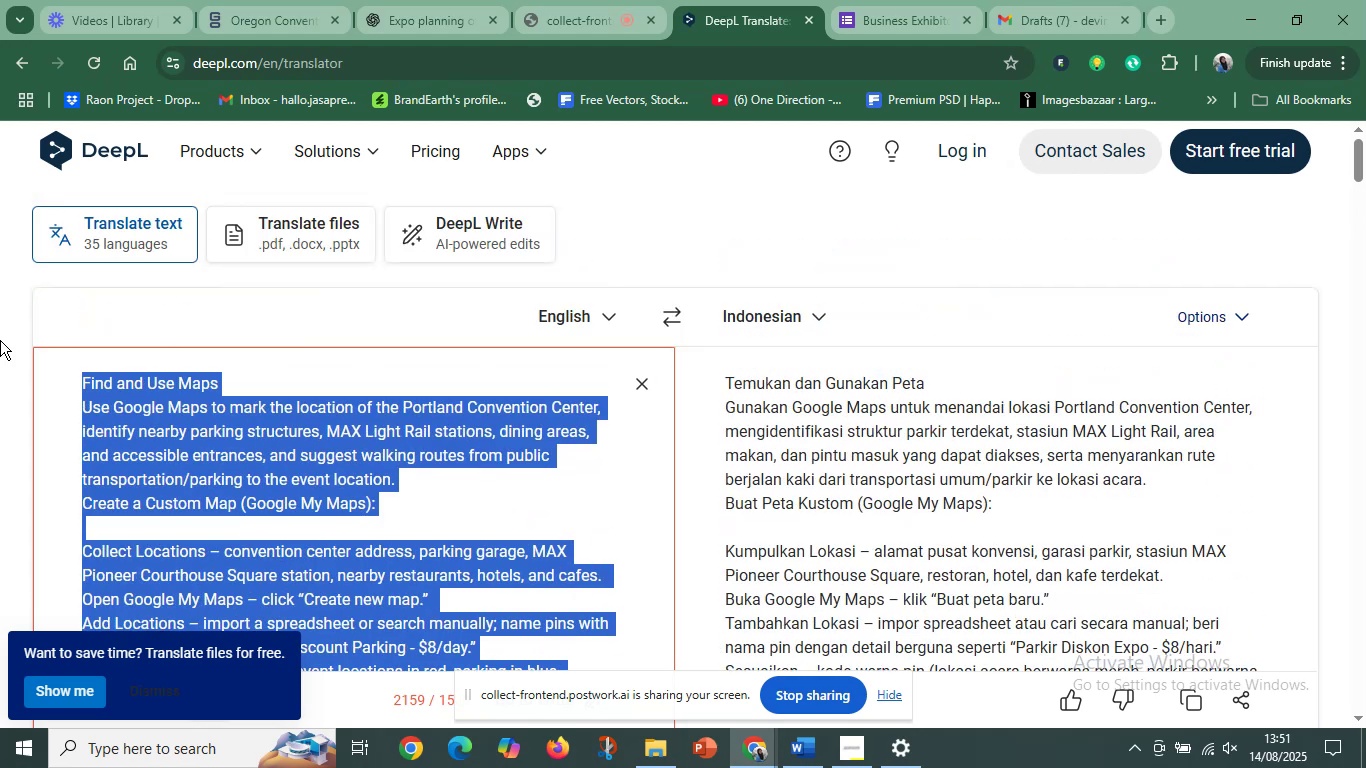 
scroll: coordinate [11, 144], scroll_direction: up, amount: 1.0
 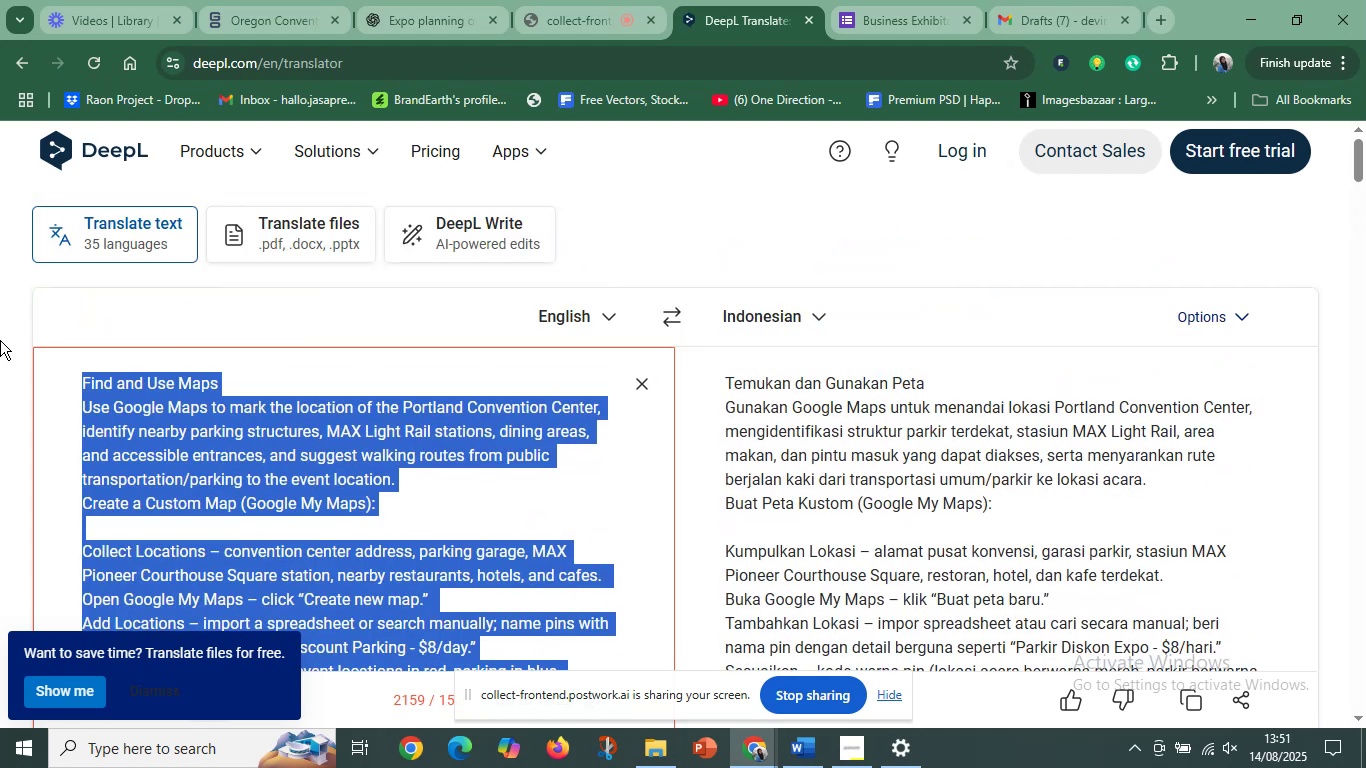 
key(Backspace)
 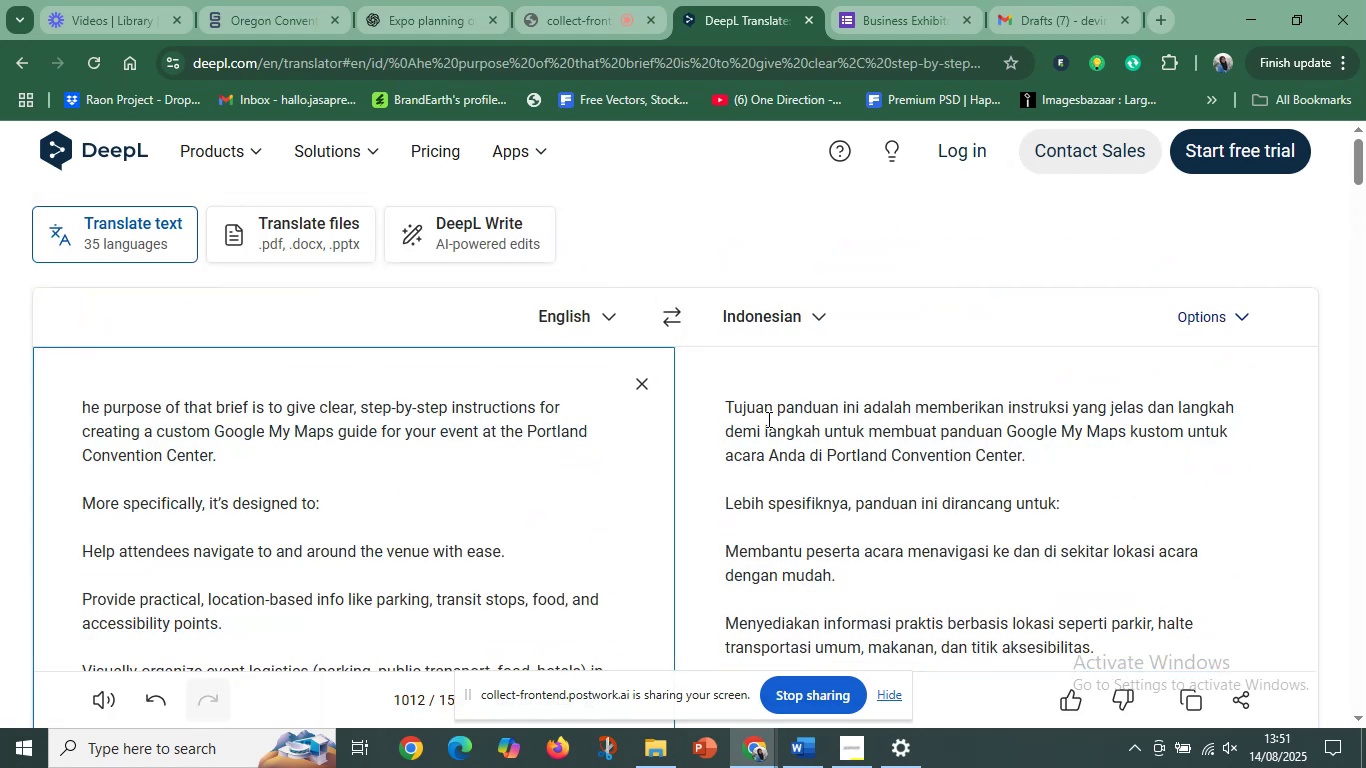 
wait(5.74)
 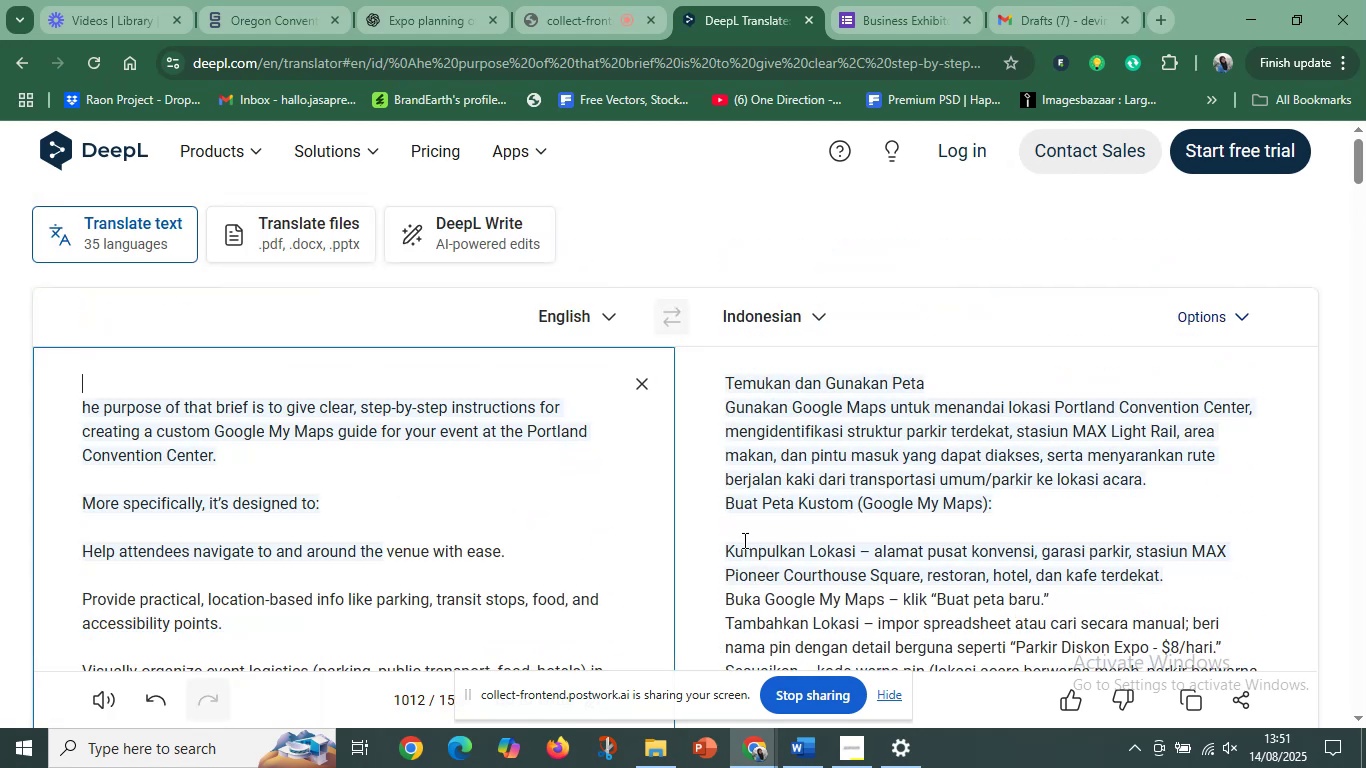 
scroll: coordinate [1068, 484], scroll_direction: down, amount: 1.0
 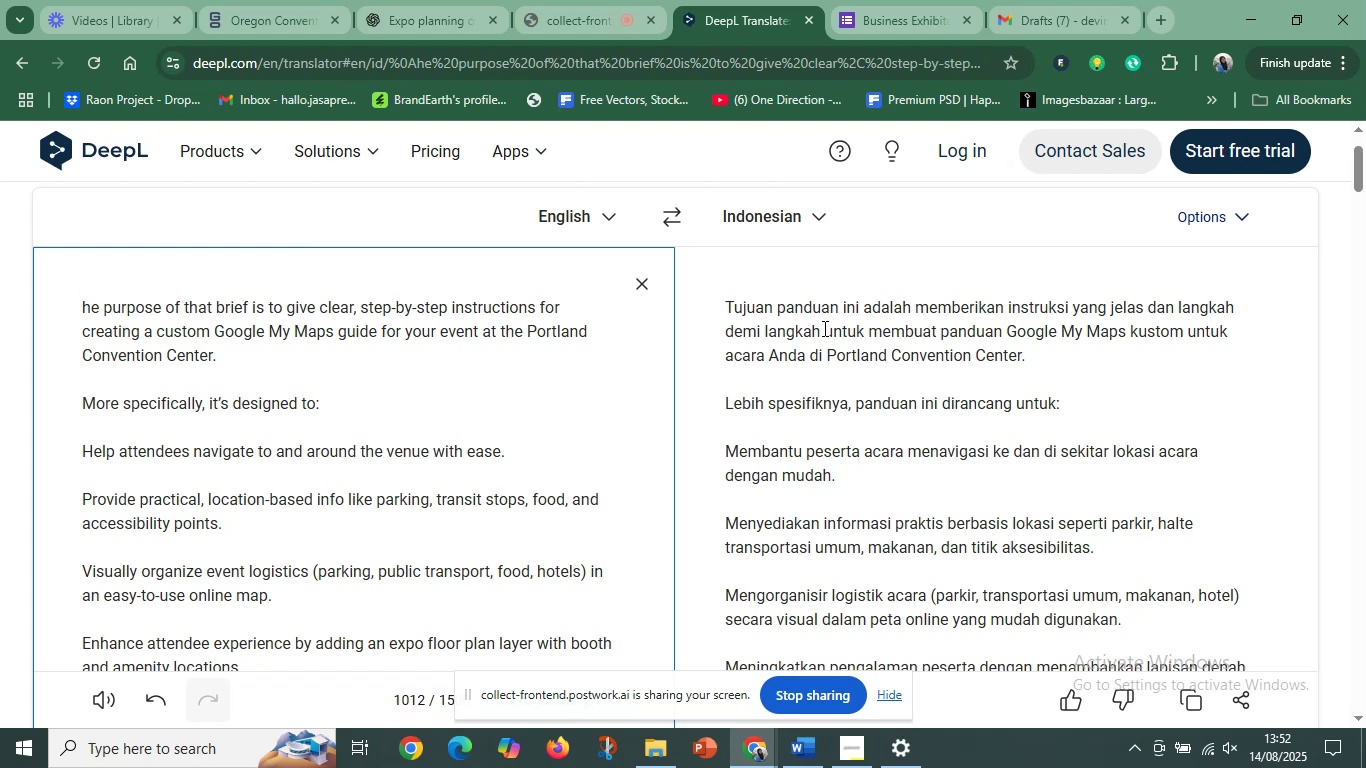 
wait(30.77)
 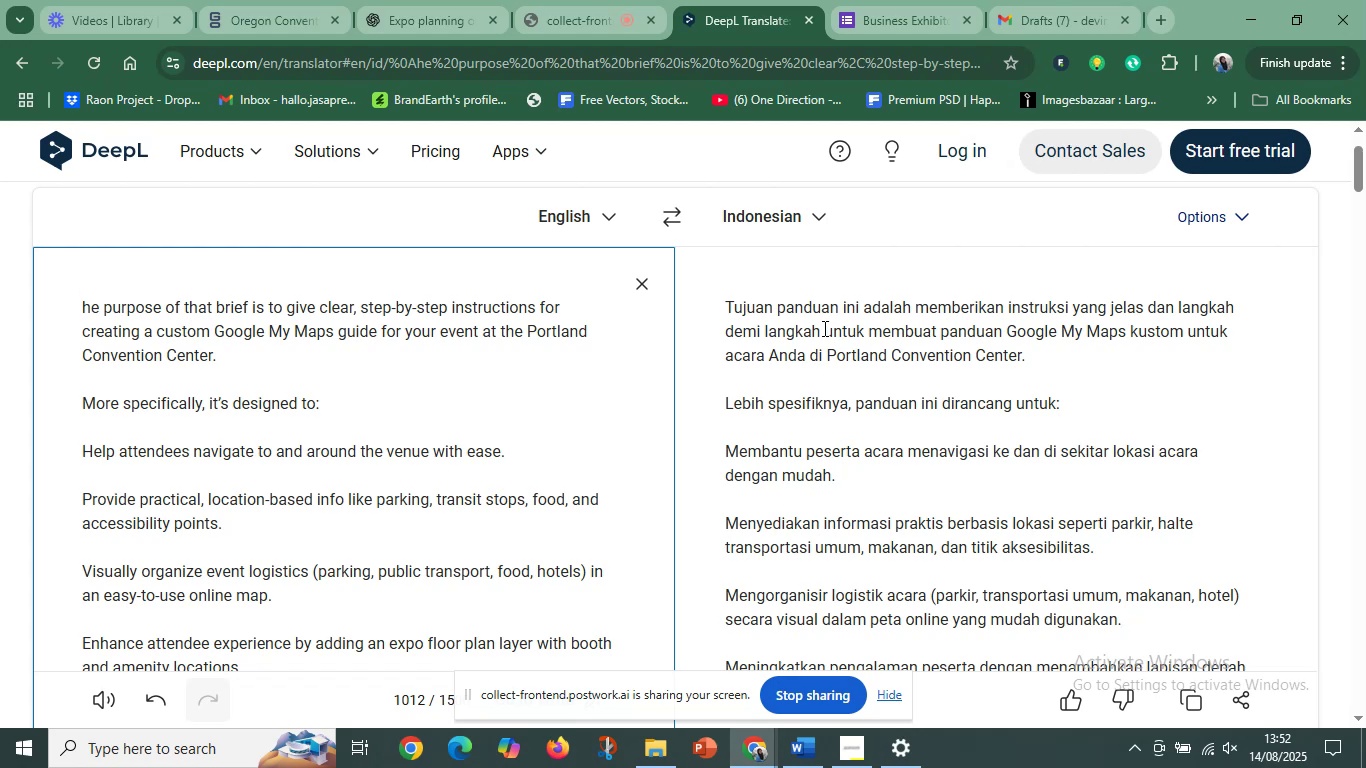 
scroll: coordinate [830, 370], scroll_direction: down, amount: 1.0
 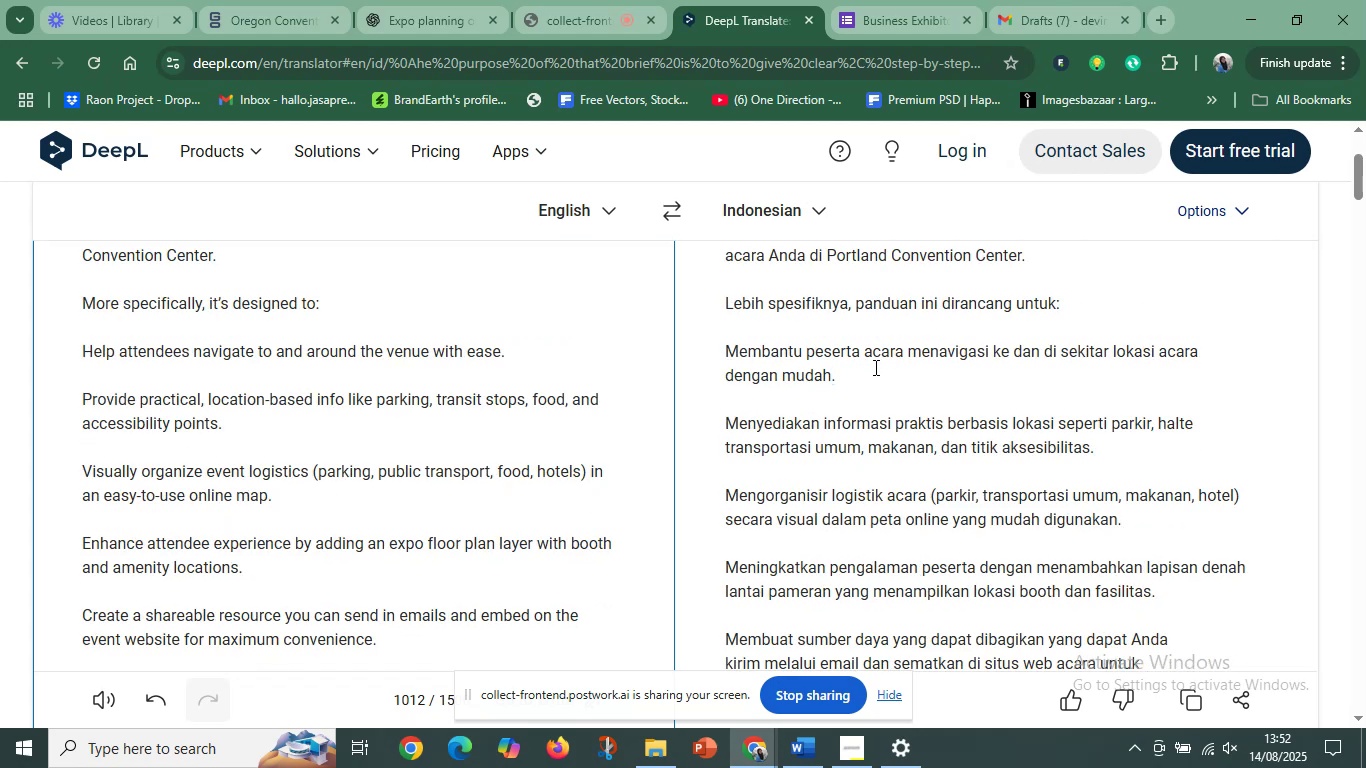 
left_click([886, 362])
 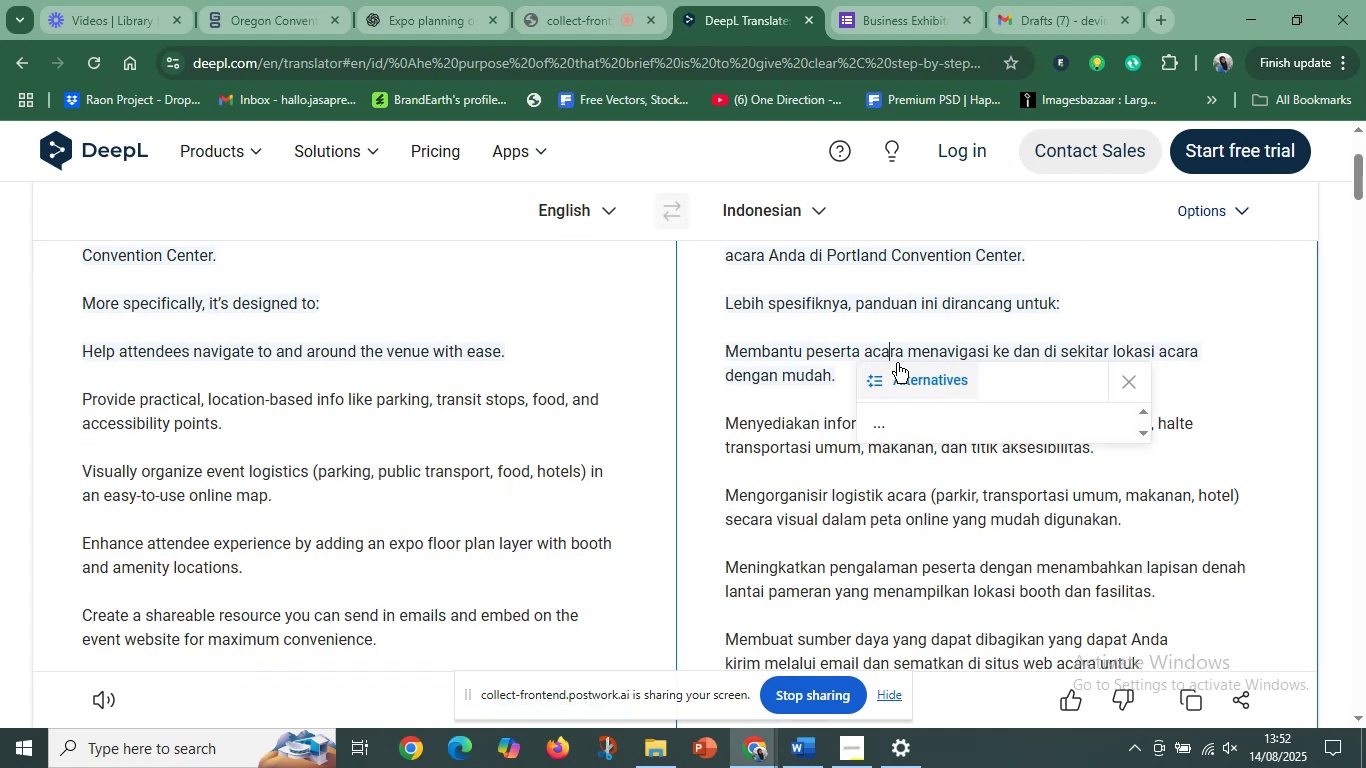 
scroll: coordinate [912, 367], scroll_direction: up, amount: 2.0
 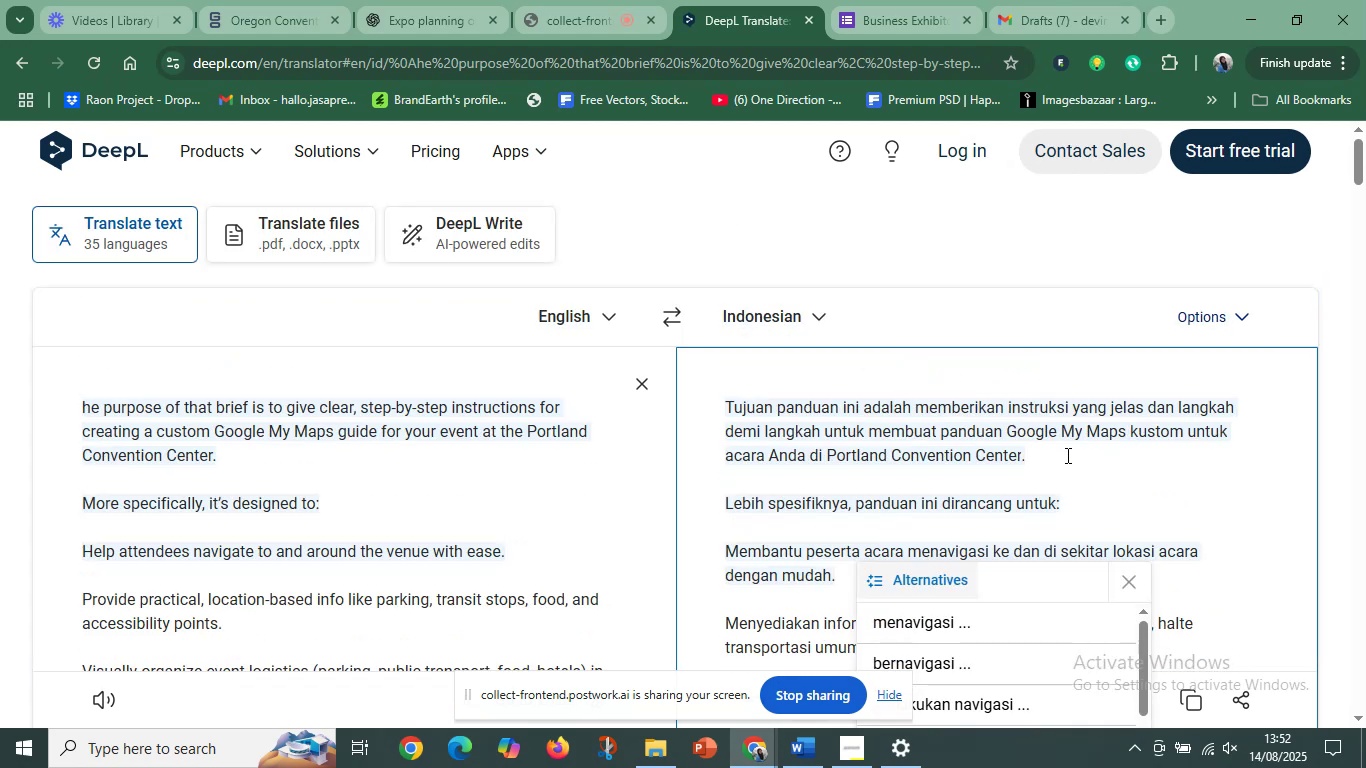 
left_click([1068, 460])
 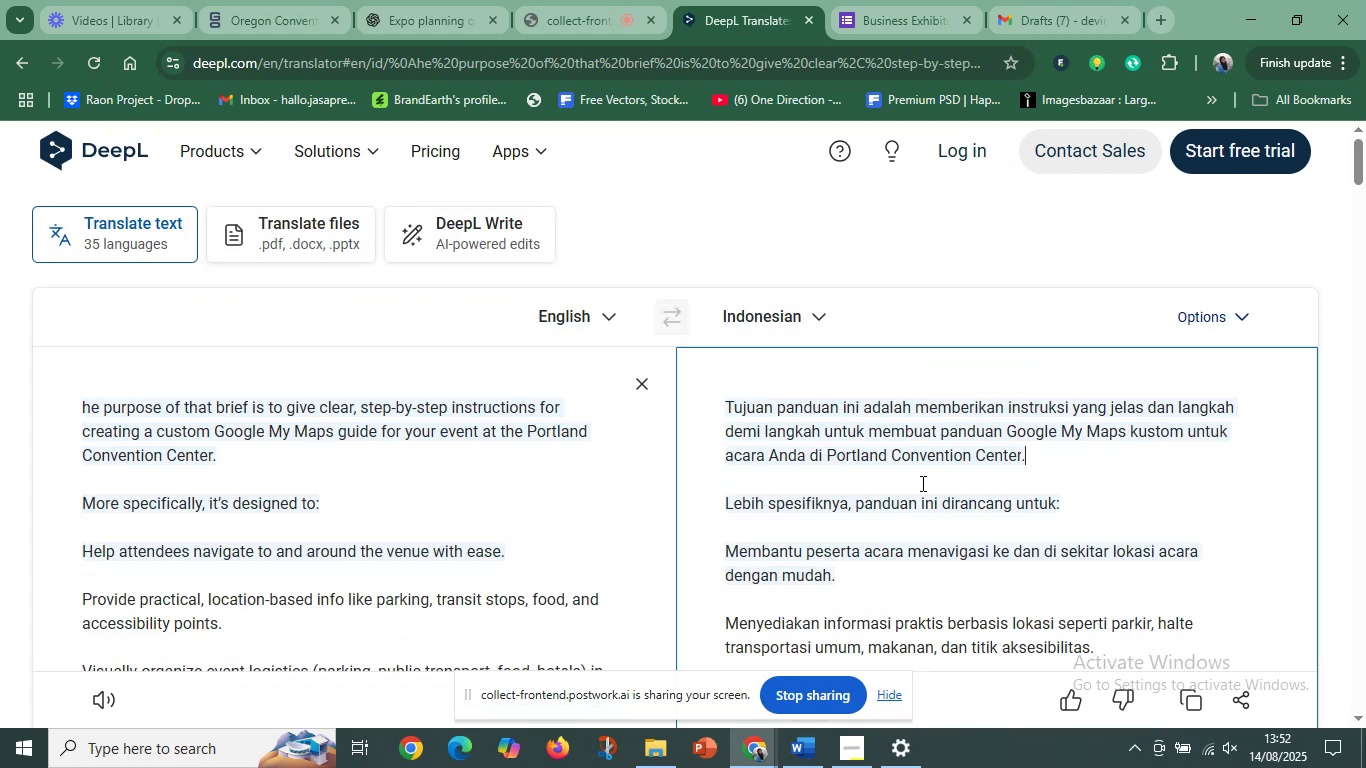 
scroll: coordinate [920, 485], scroll_direction: down, amount: 1.0
 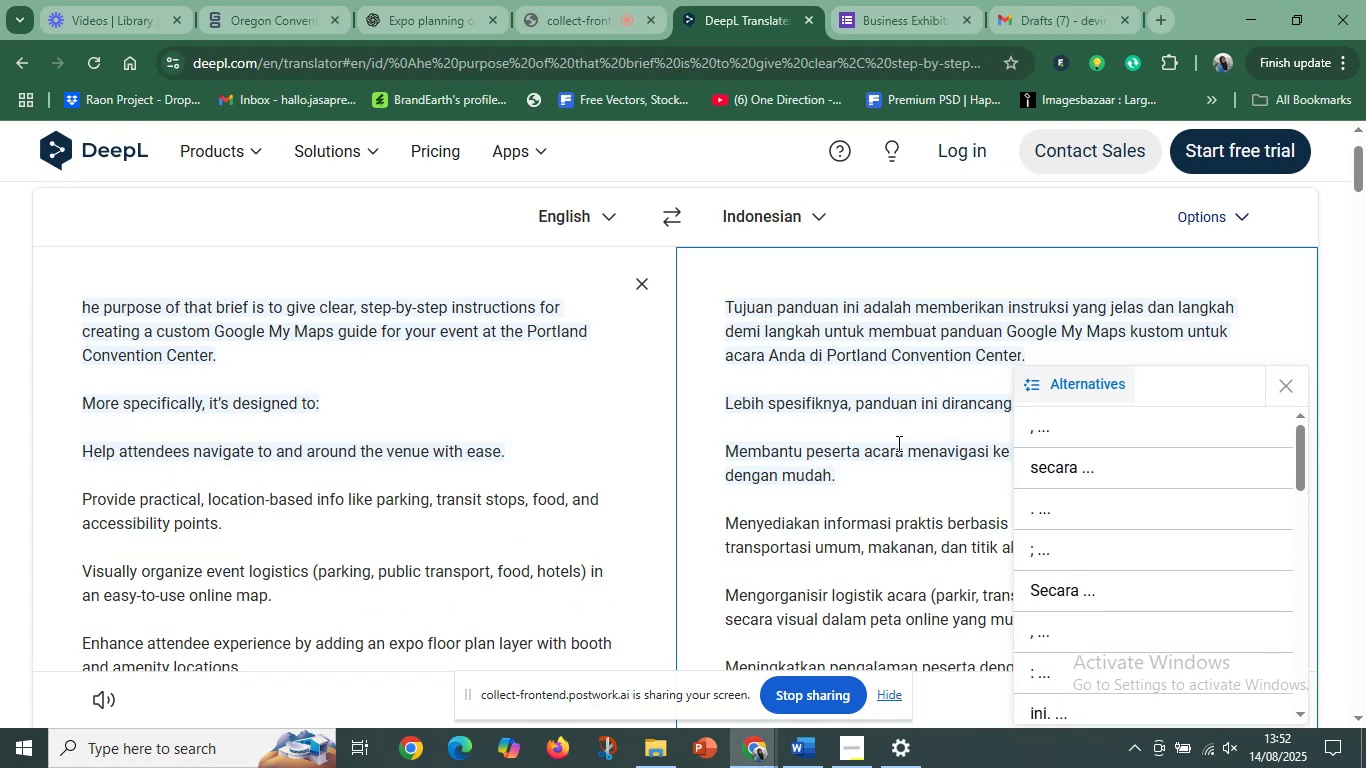 
left_click([897, 443])
 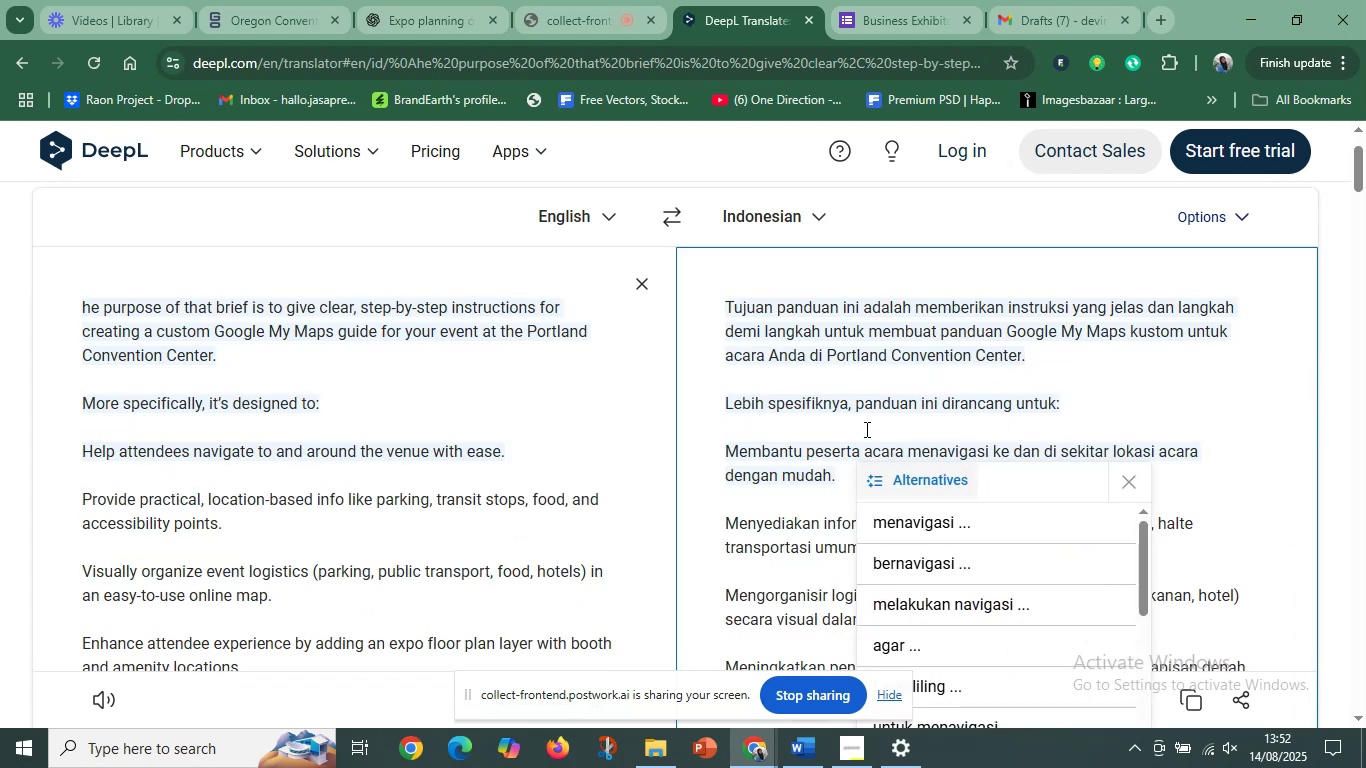 
left_click([869, 426])
 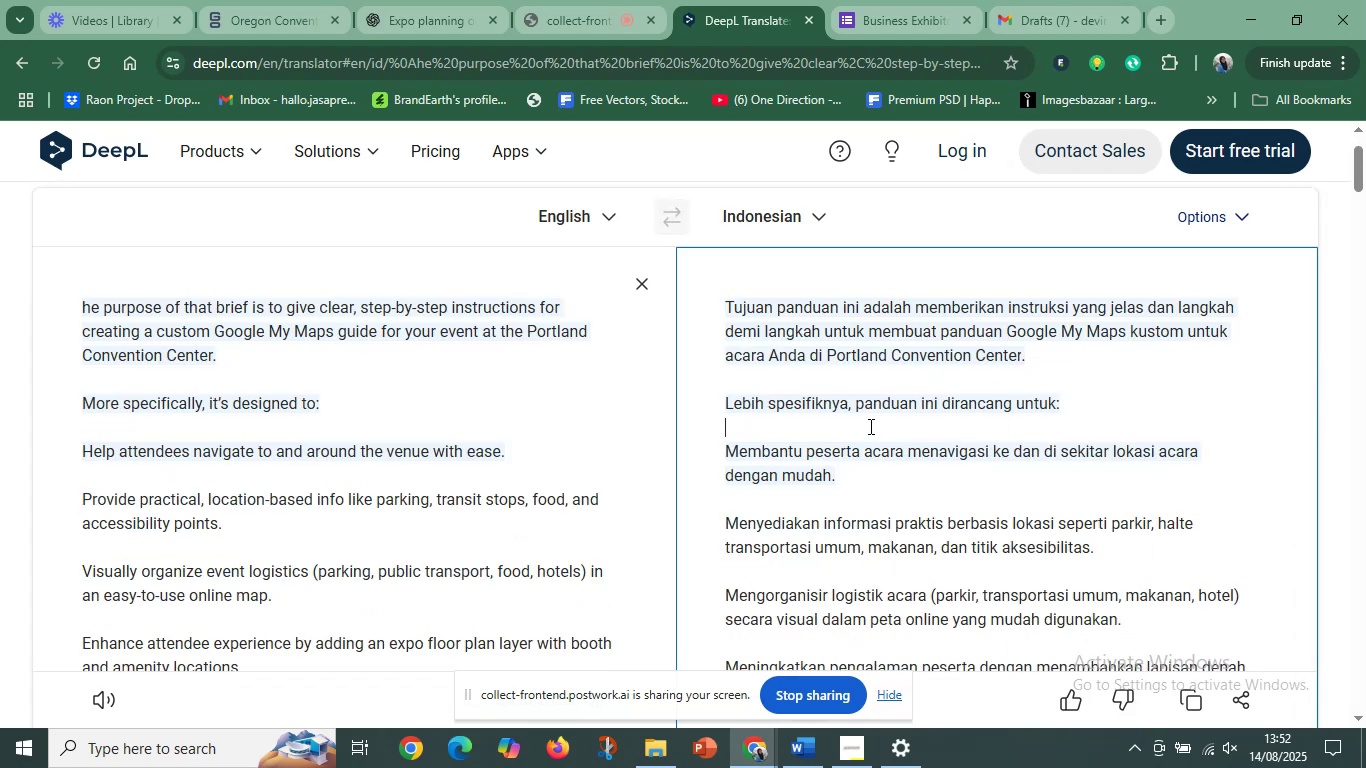 
mouse_move([895, 631])
 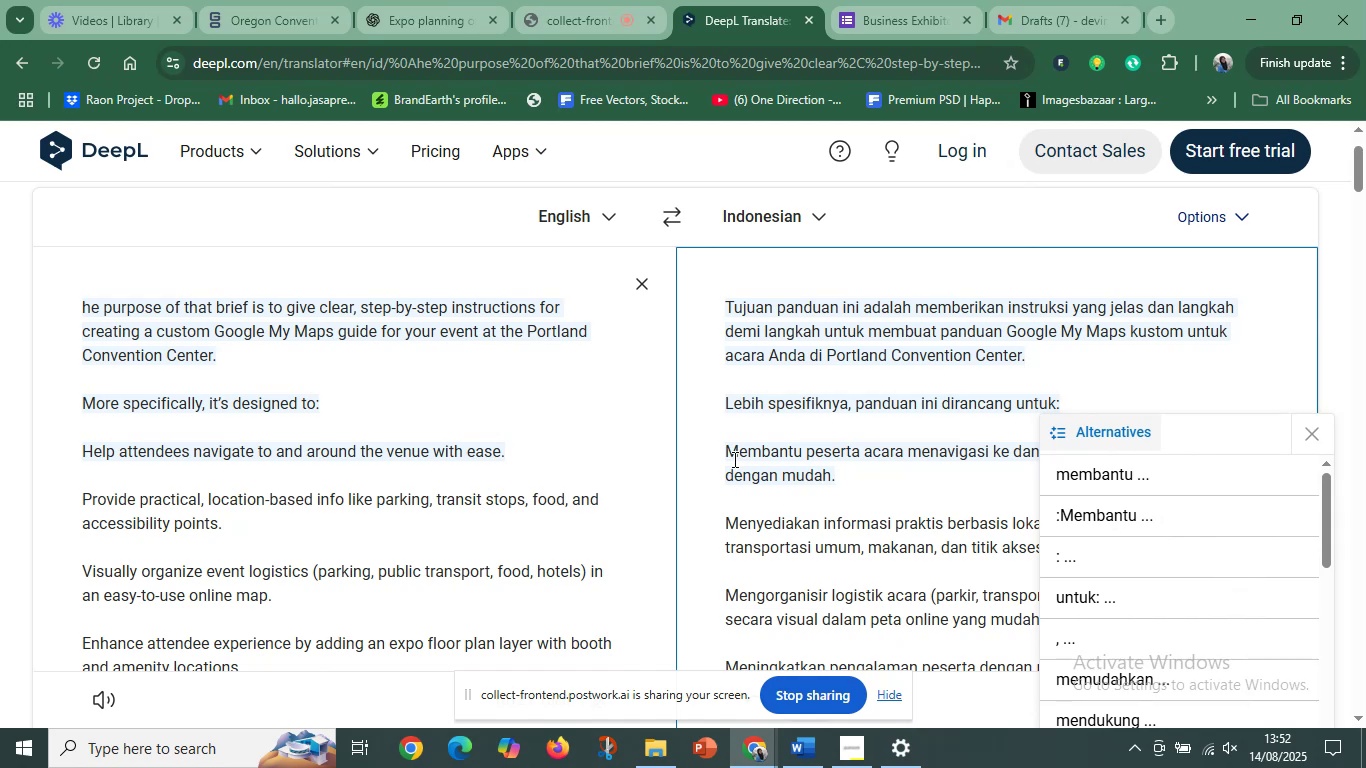 
left_click([763, 431])
 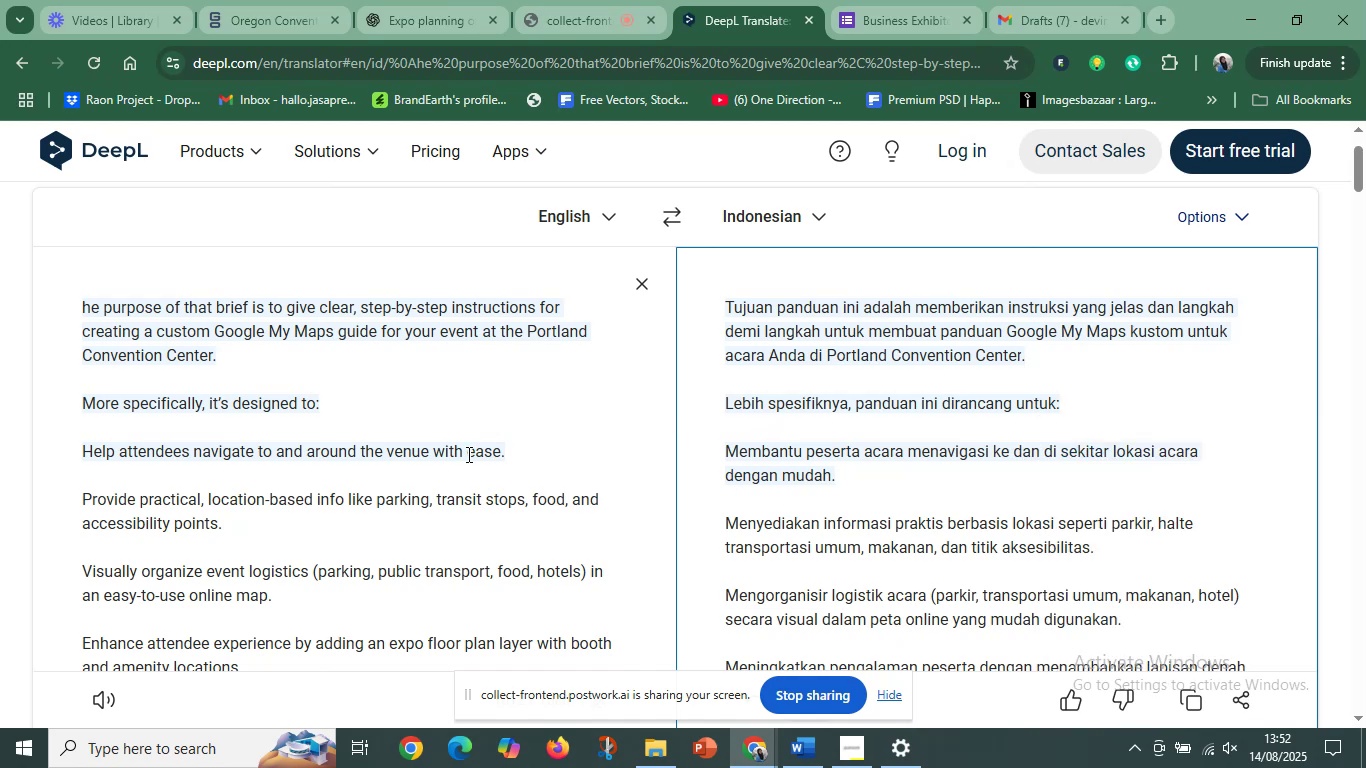 
wait(5.17)
 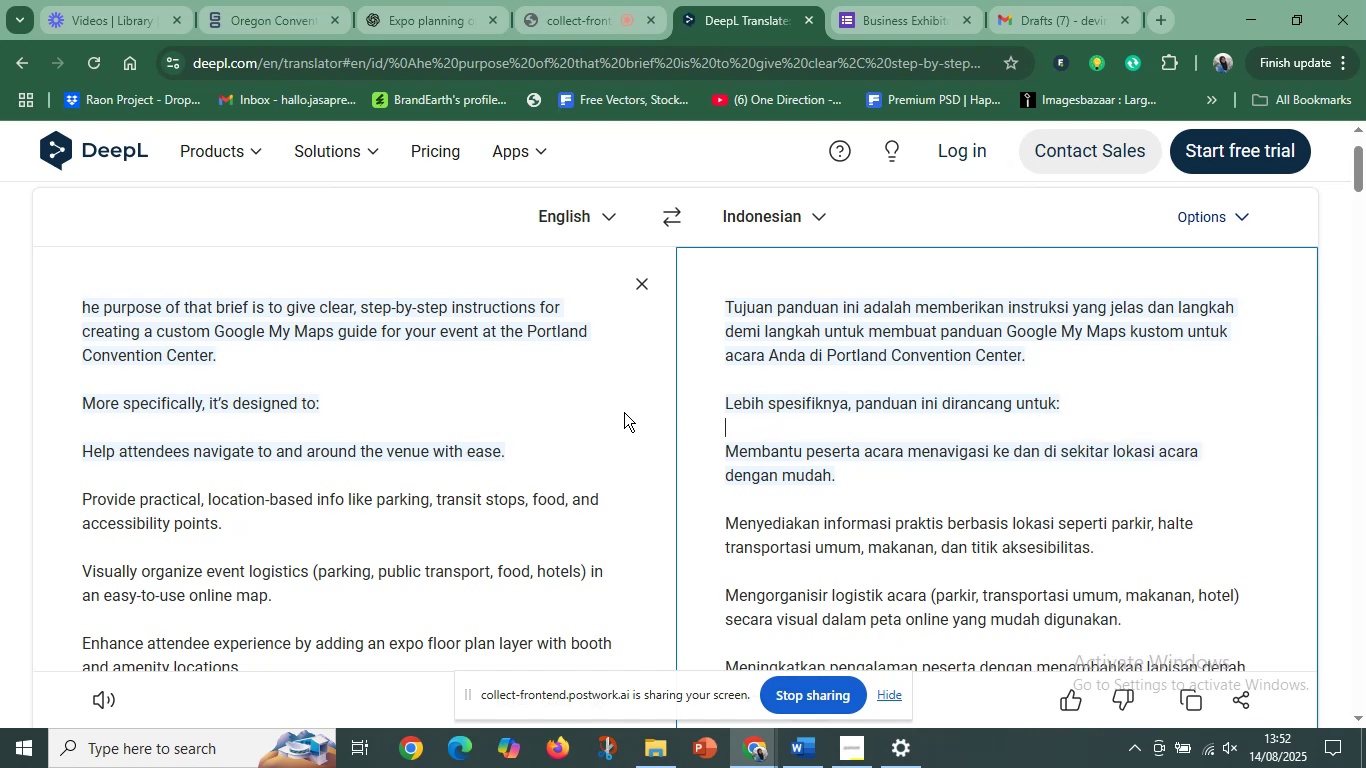 
left_click([503, 528])
 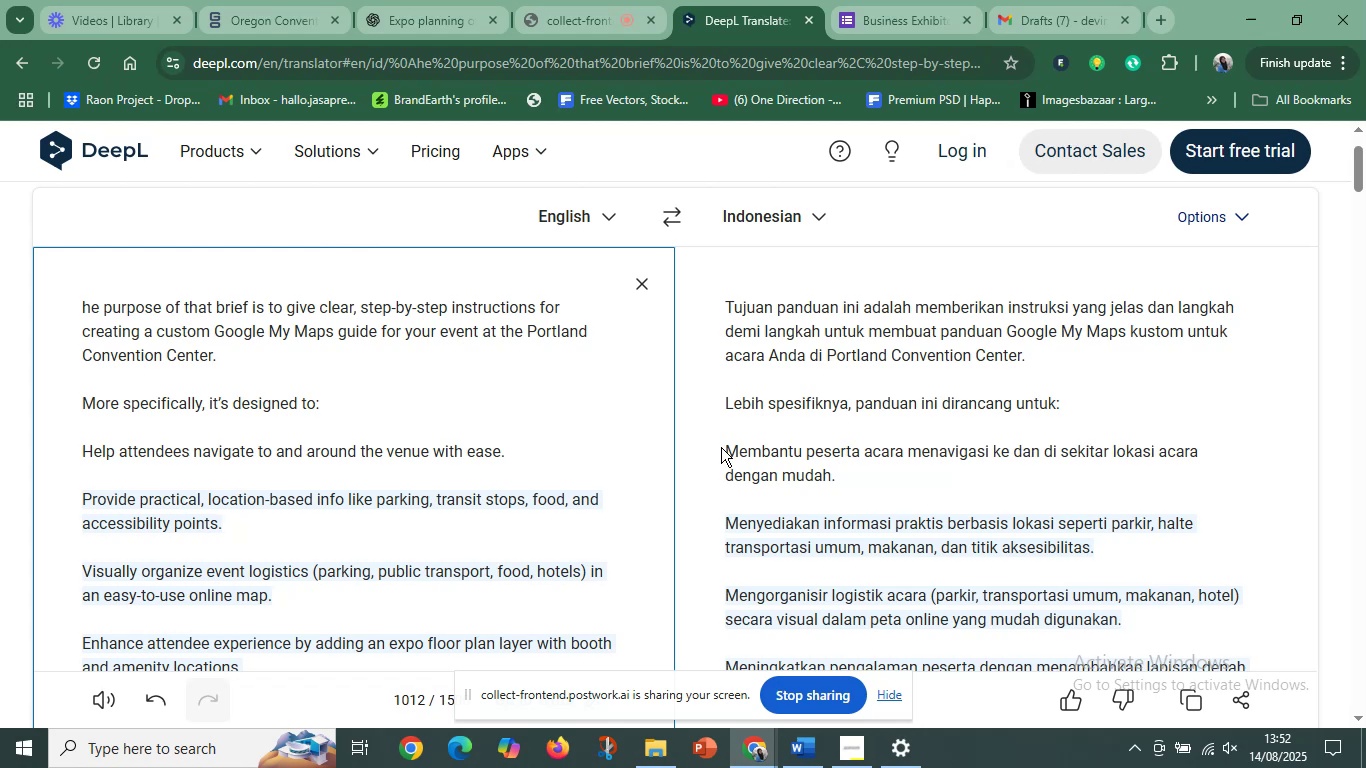 
wait(10.29)
 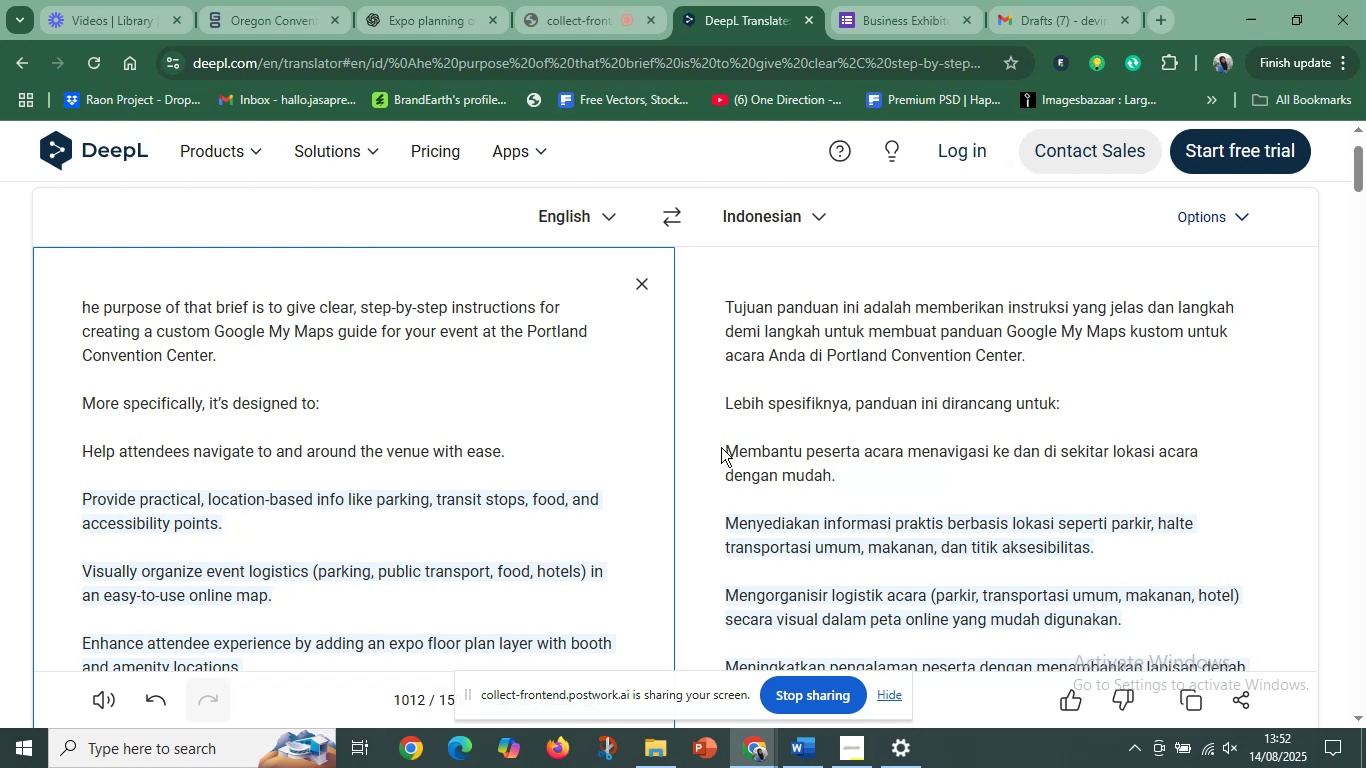 
scroll: coordinate [739, 174], scroll_direction: up, amount: 1.0
 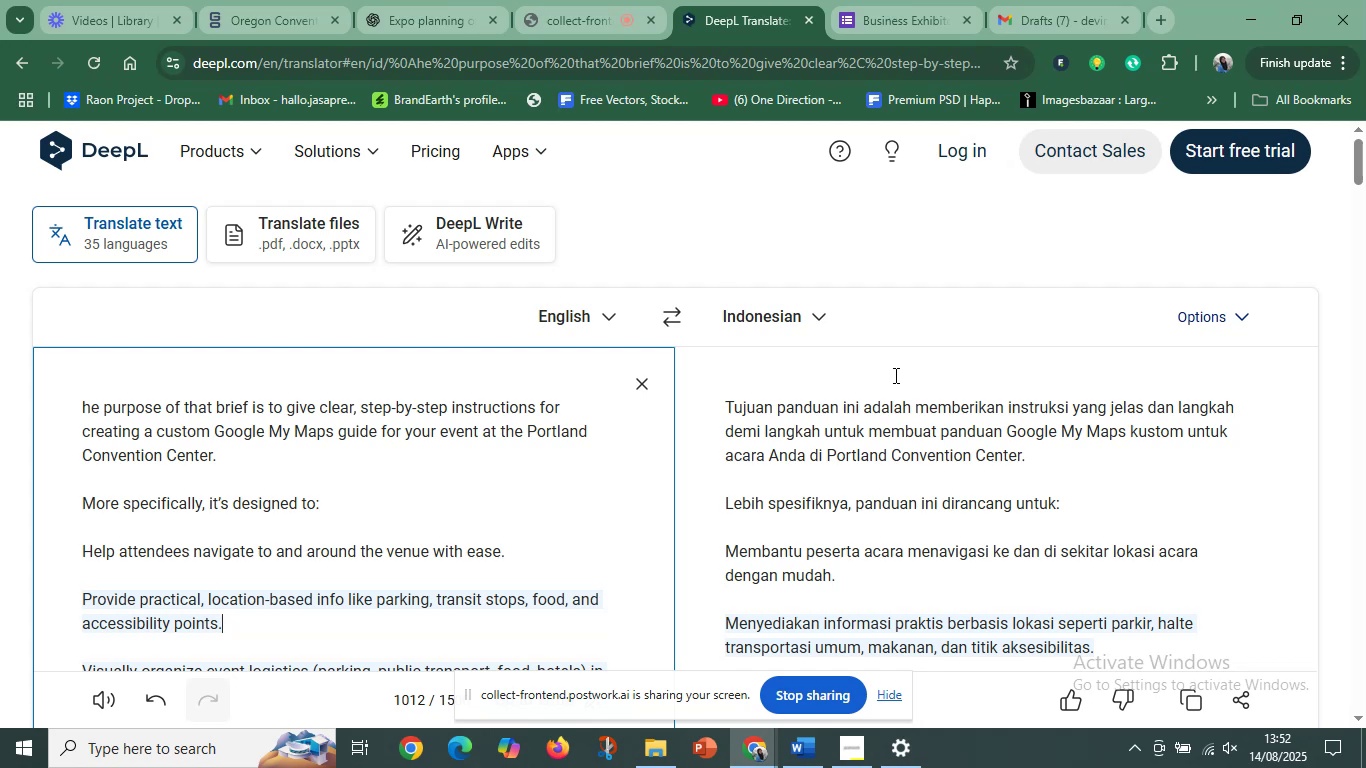 
wait(8.91)
 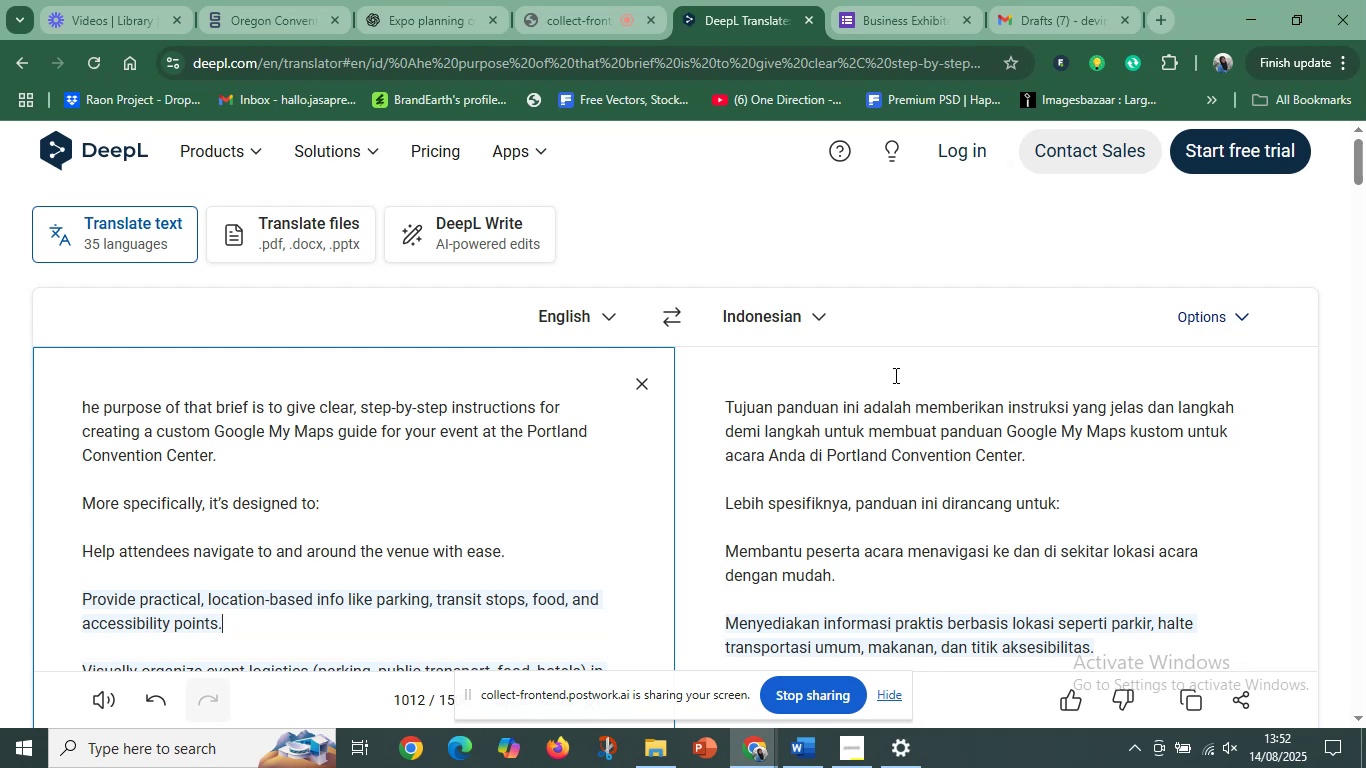 
scroll: coordinate [467, 459], scroll_direction: down, amount: 2.0
 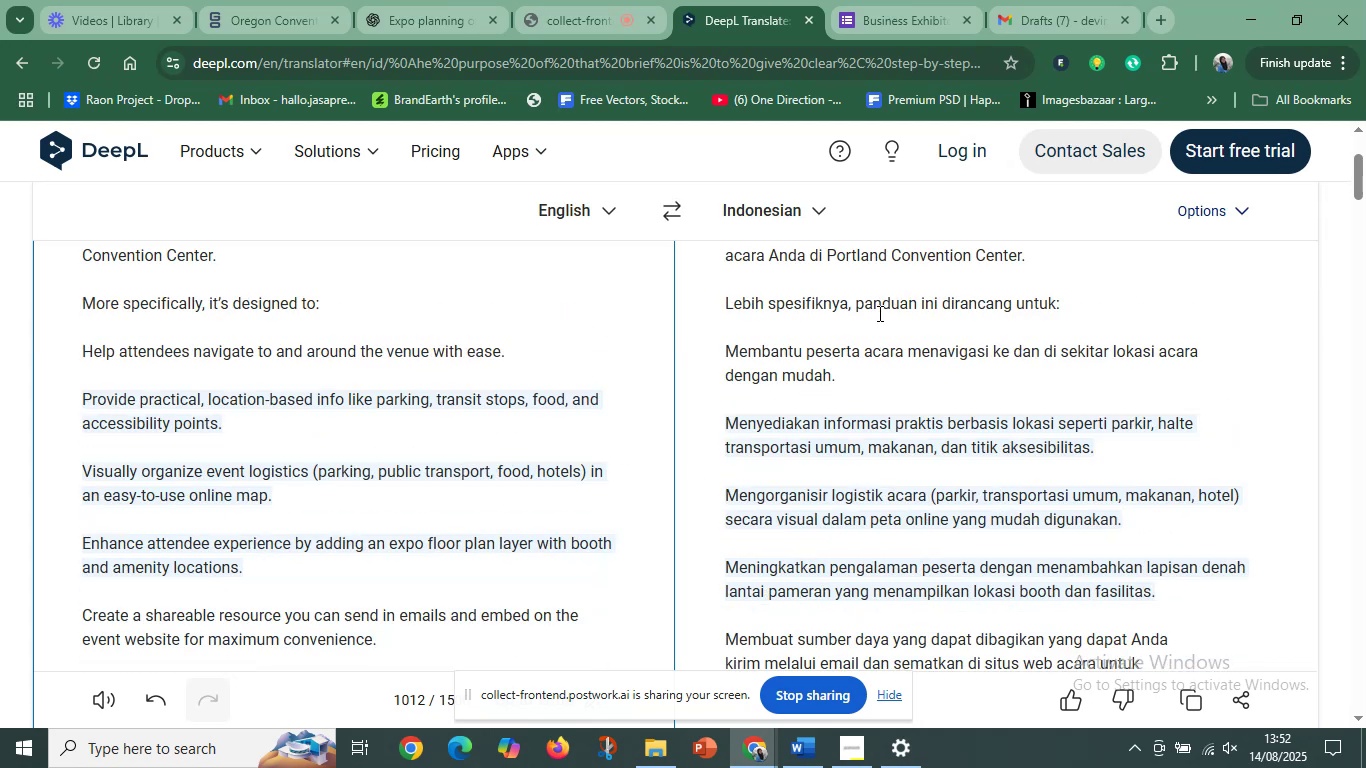 
left_click([946, 296])
 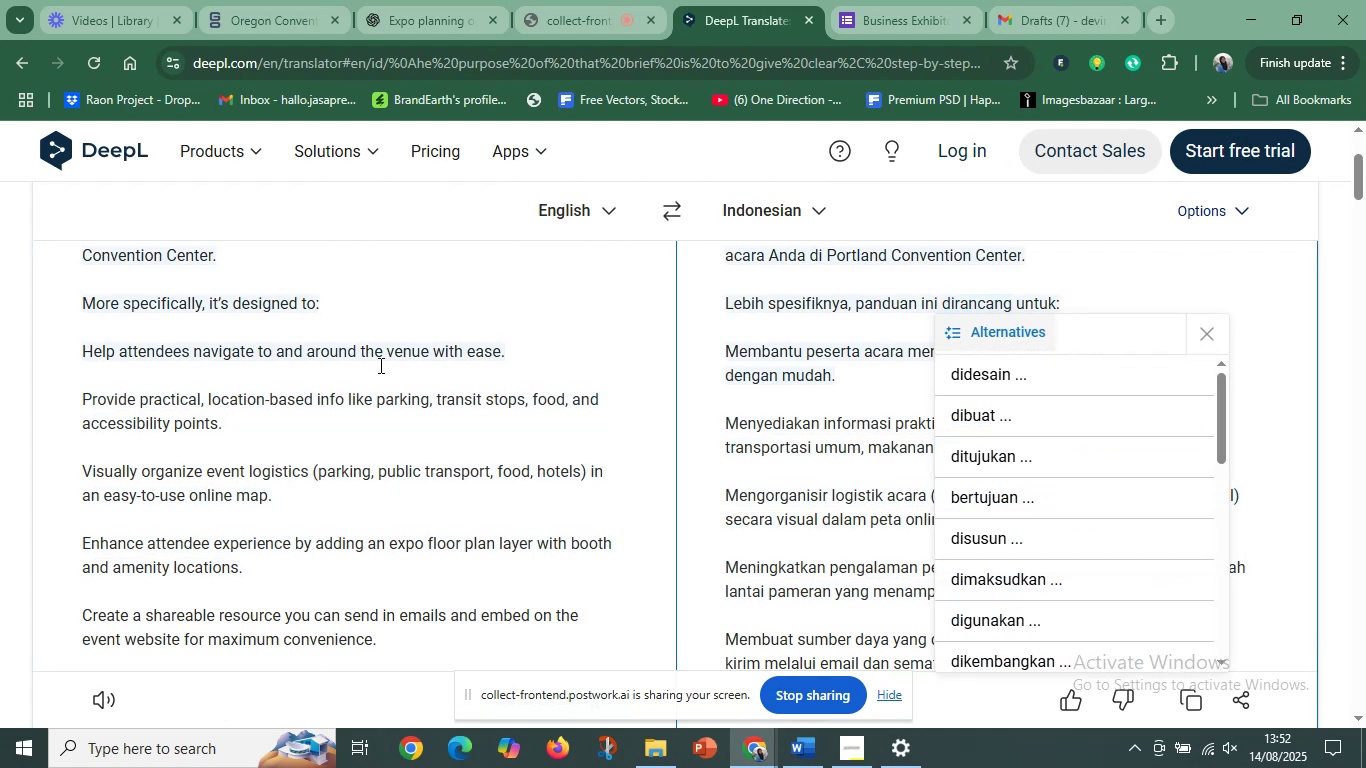 
left_click([379, 365])
 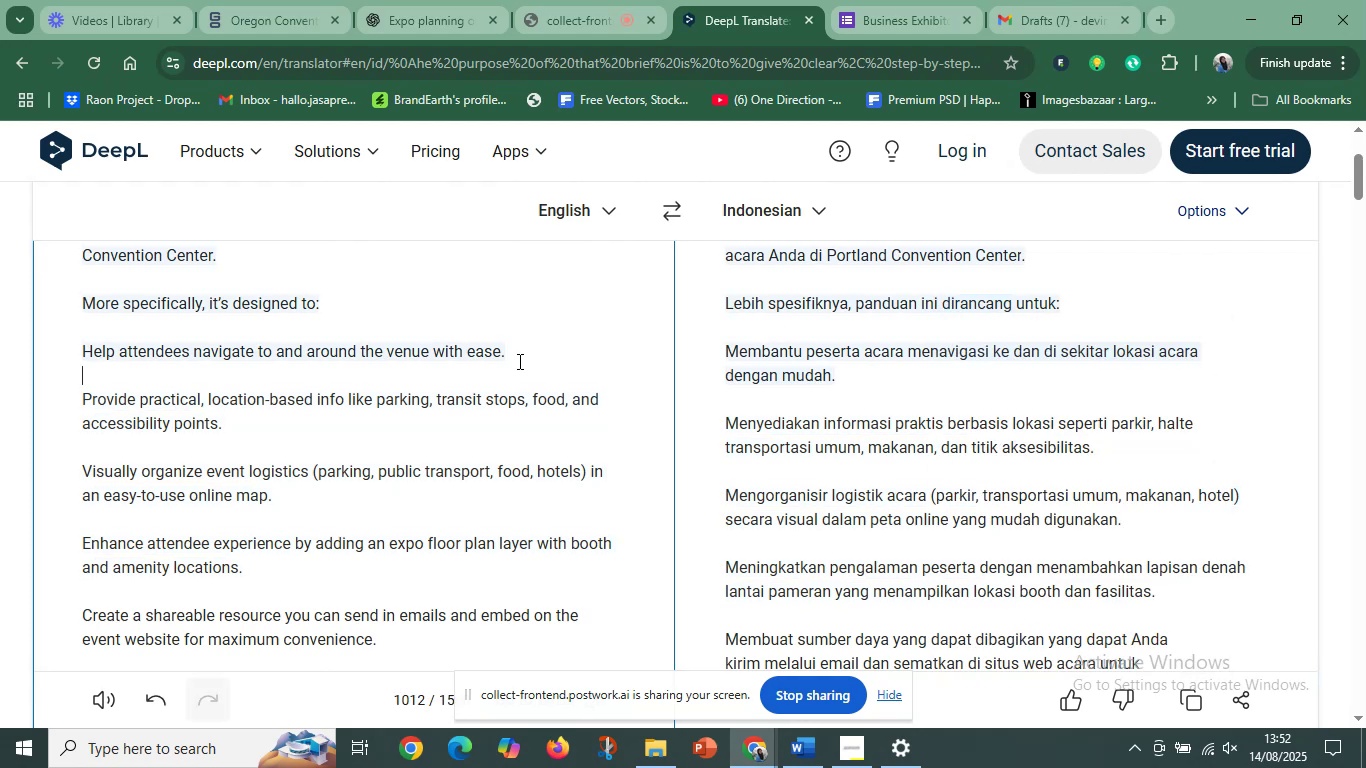 
left_click([519, 361])
 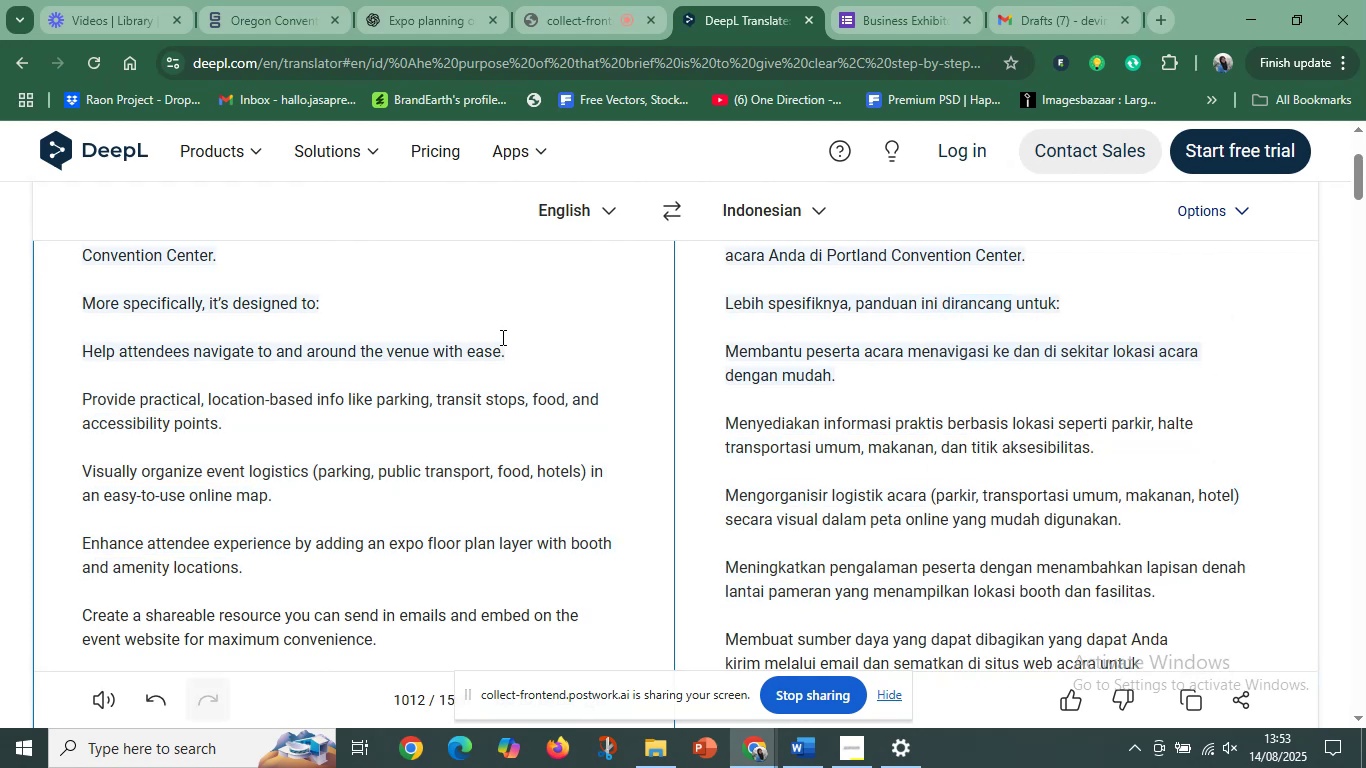 
scroll: coordinate [812, 372], scroll_direction: up, amount: 1.0
 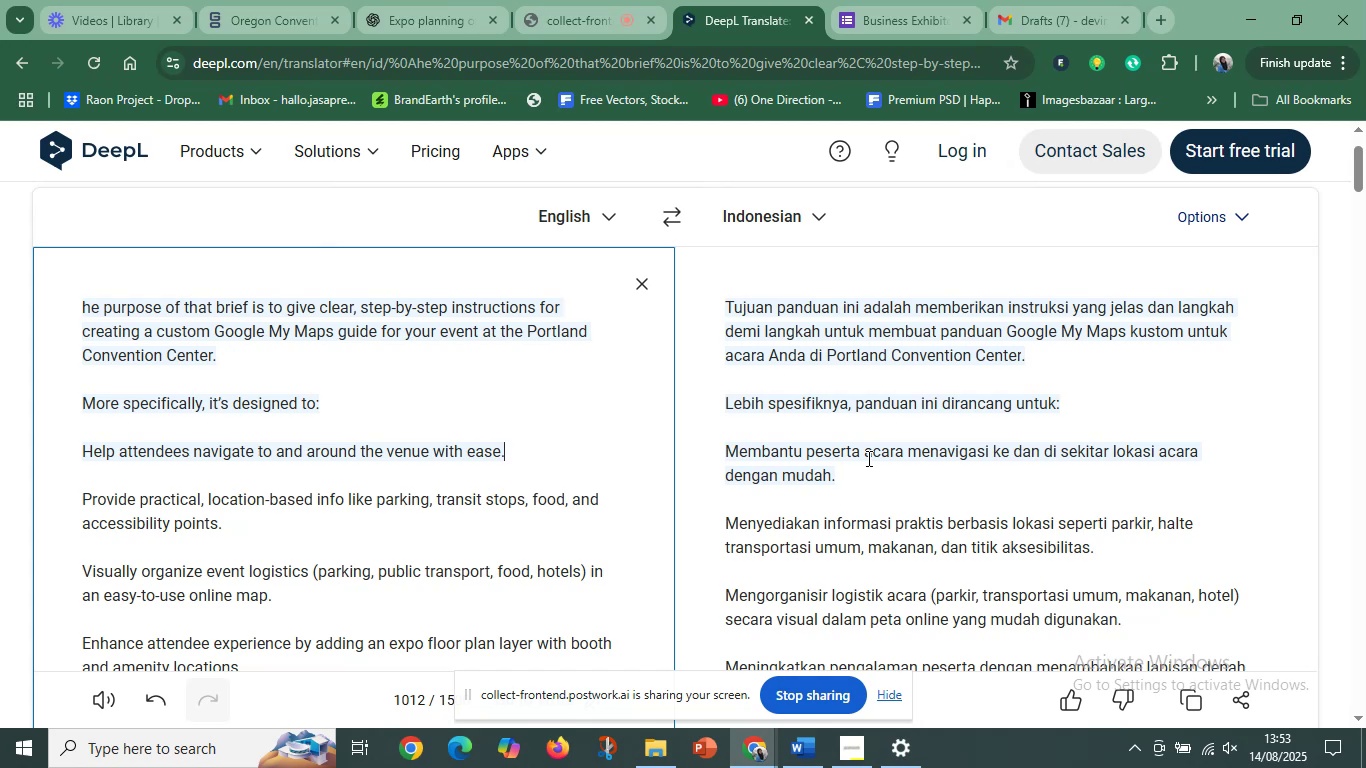 
wait(6.12)
 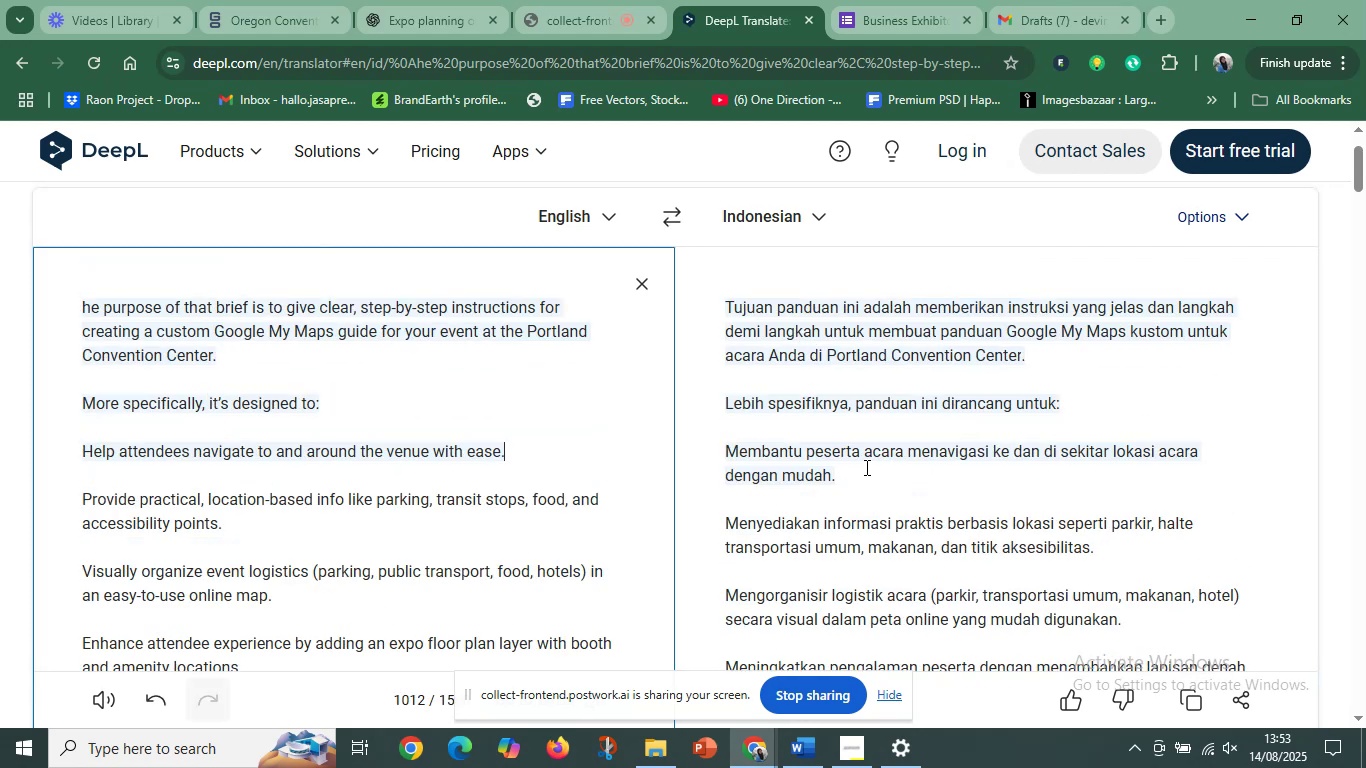 
left_click([581, 0])
 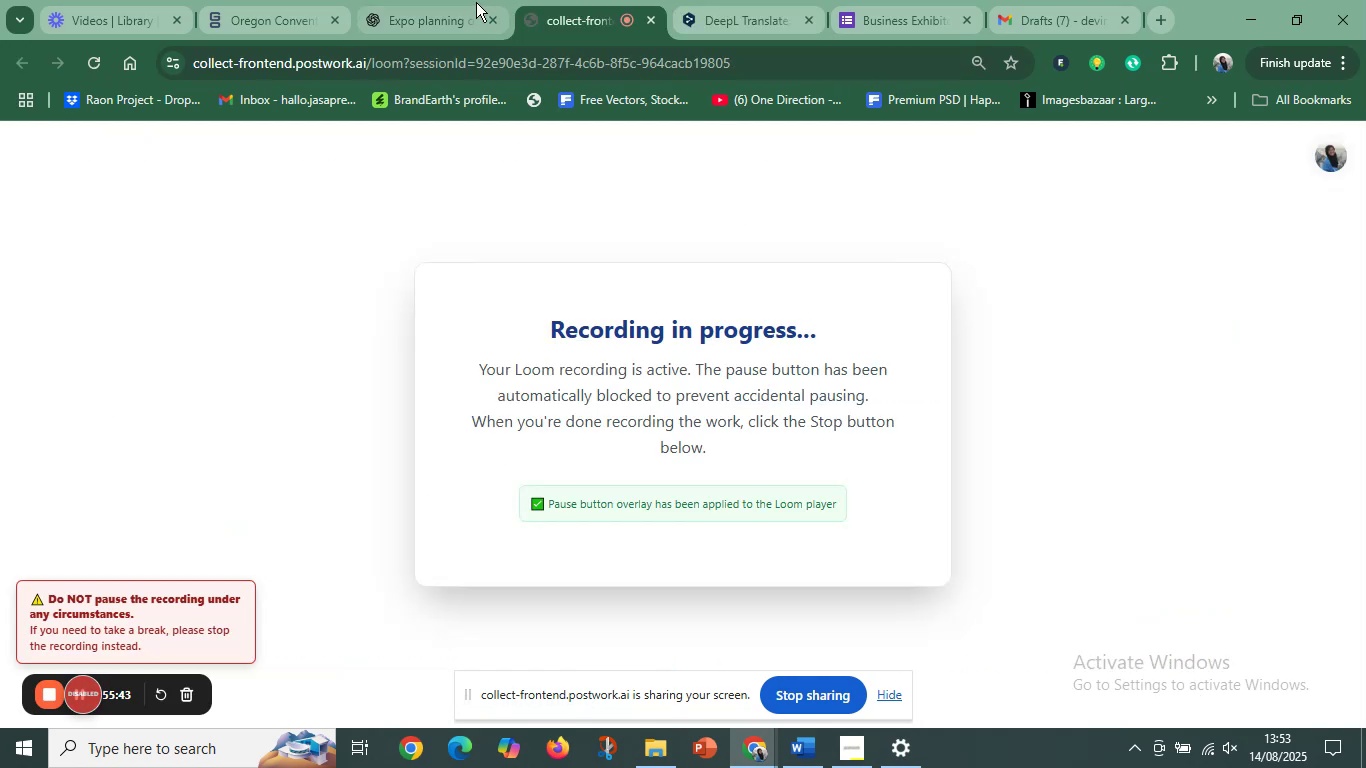 
left_click([415, 0])
 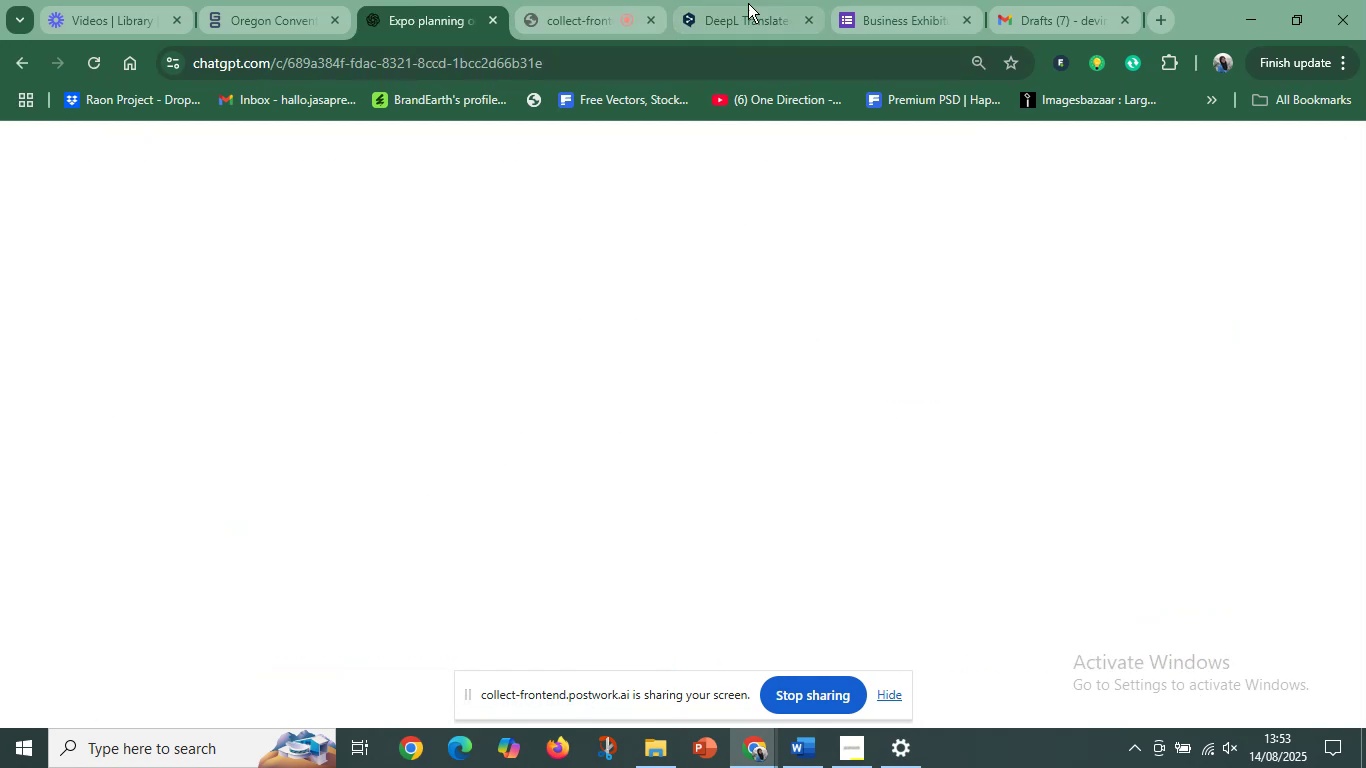 
left_click([587, 0])
 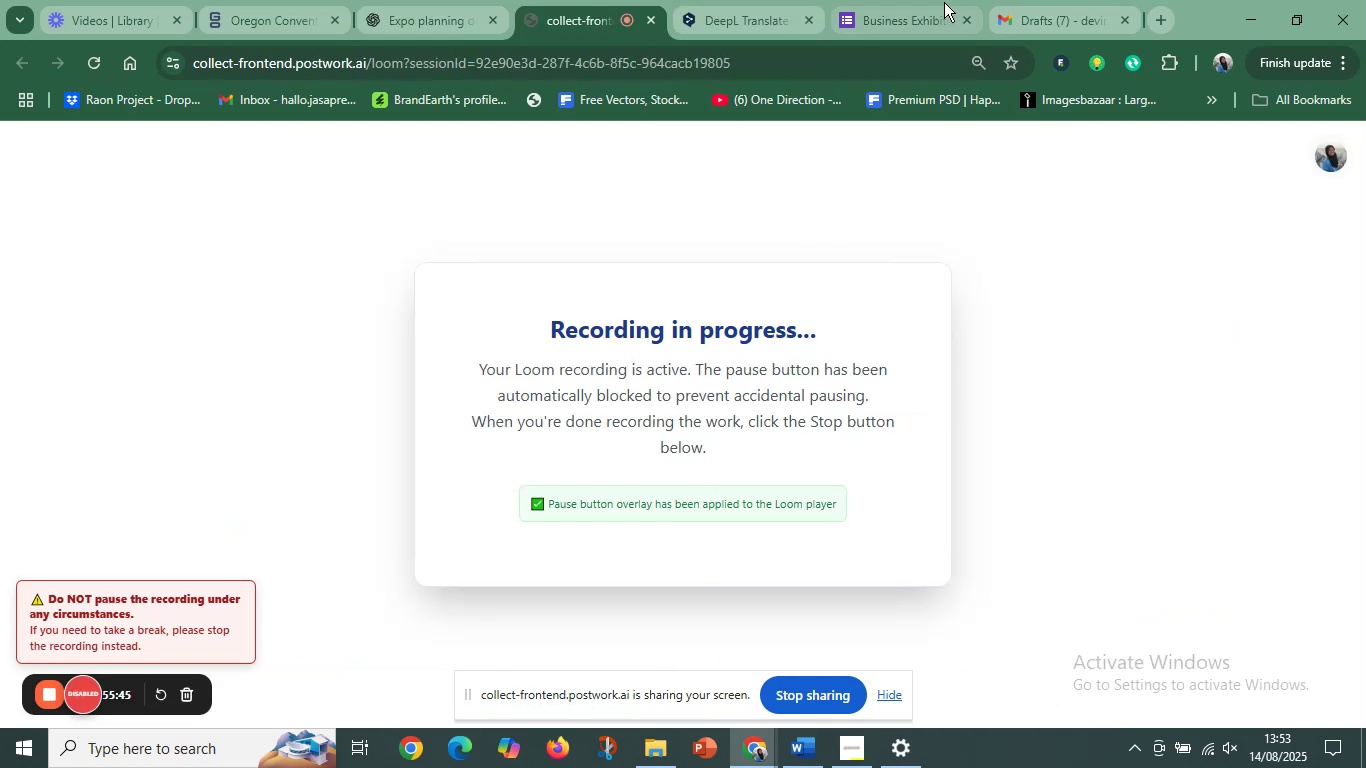 
left_click([927, 0])
 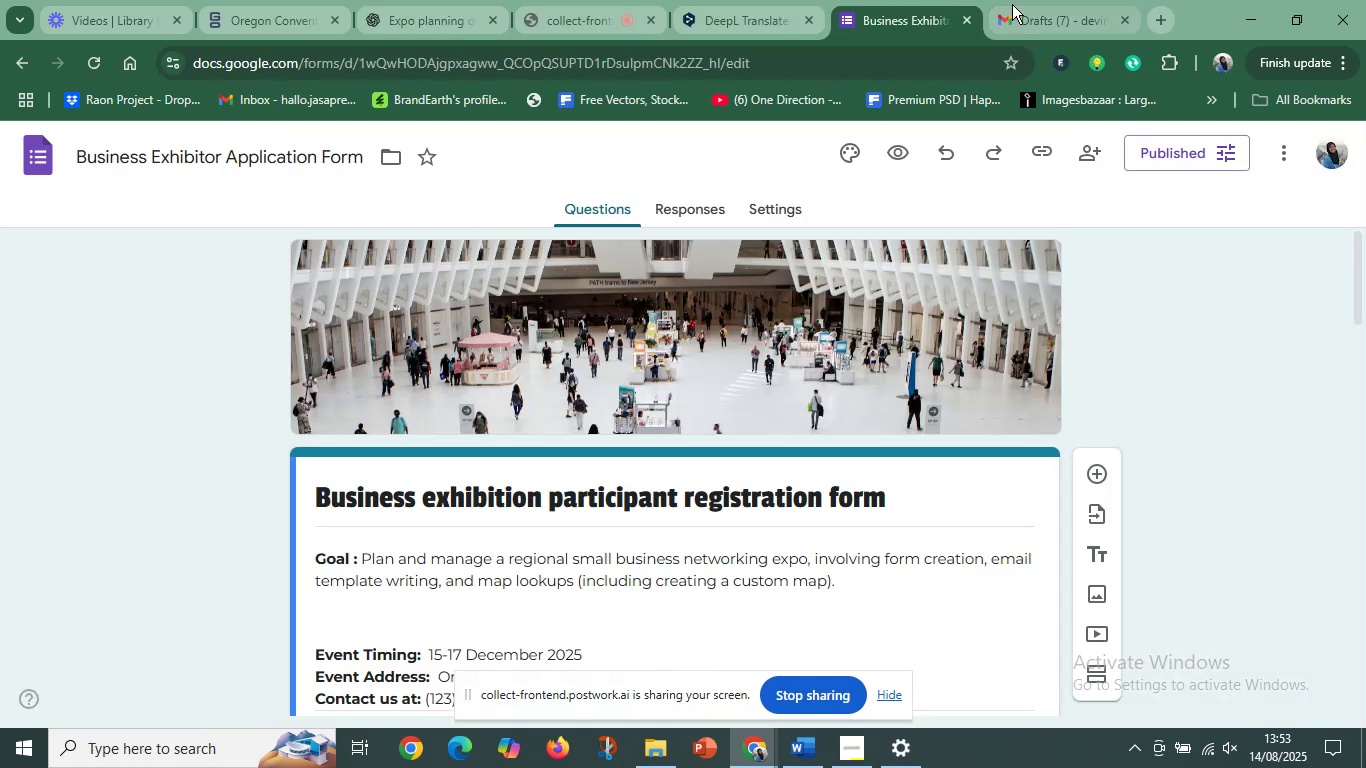 
mouse_move([1012, 13])
 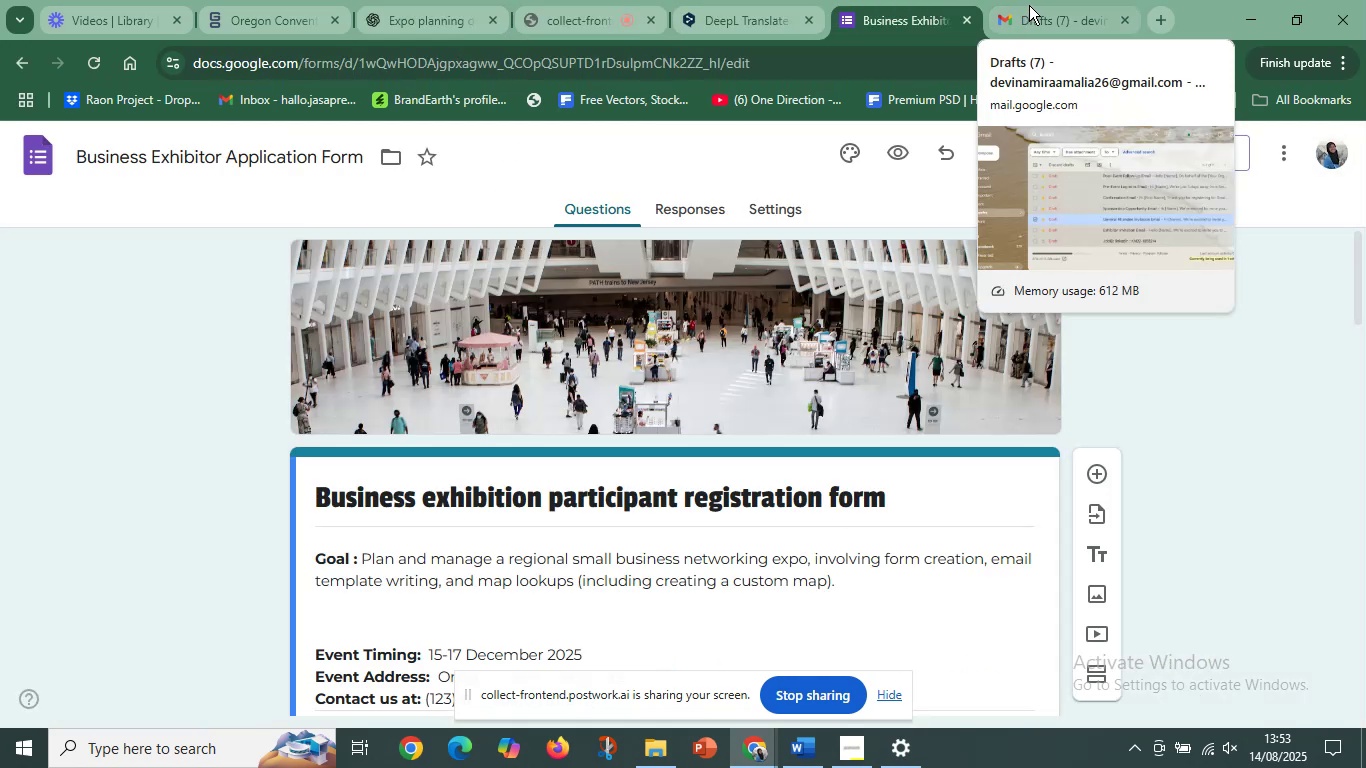 
left_click([1029, 5])
 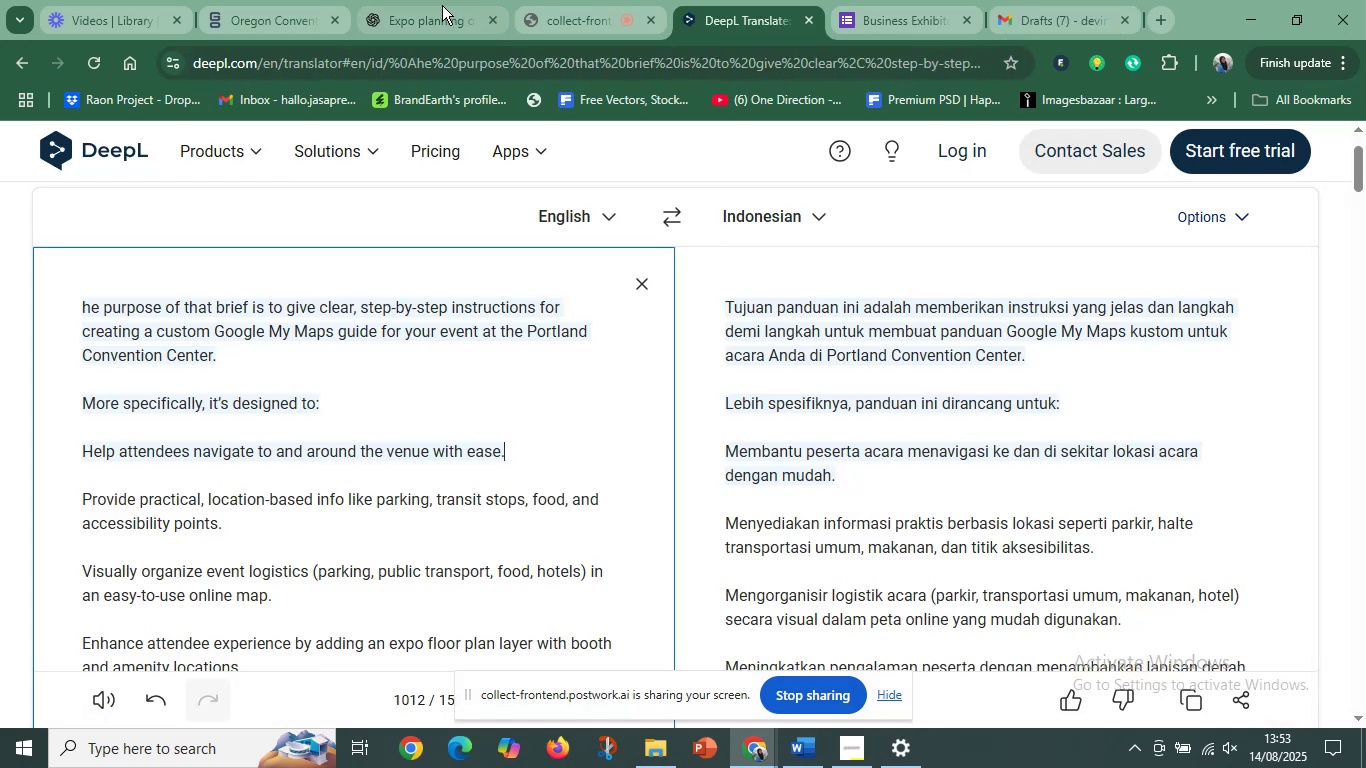 
left_click([545, 0])
 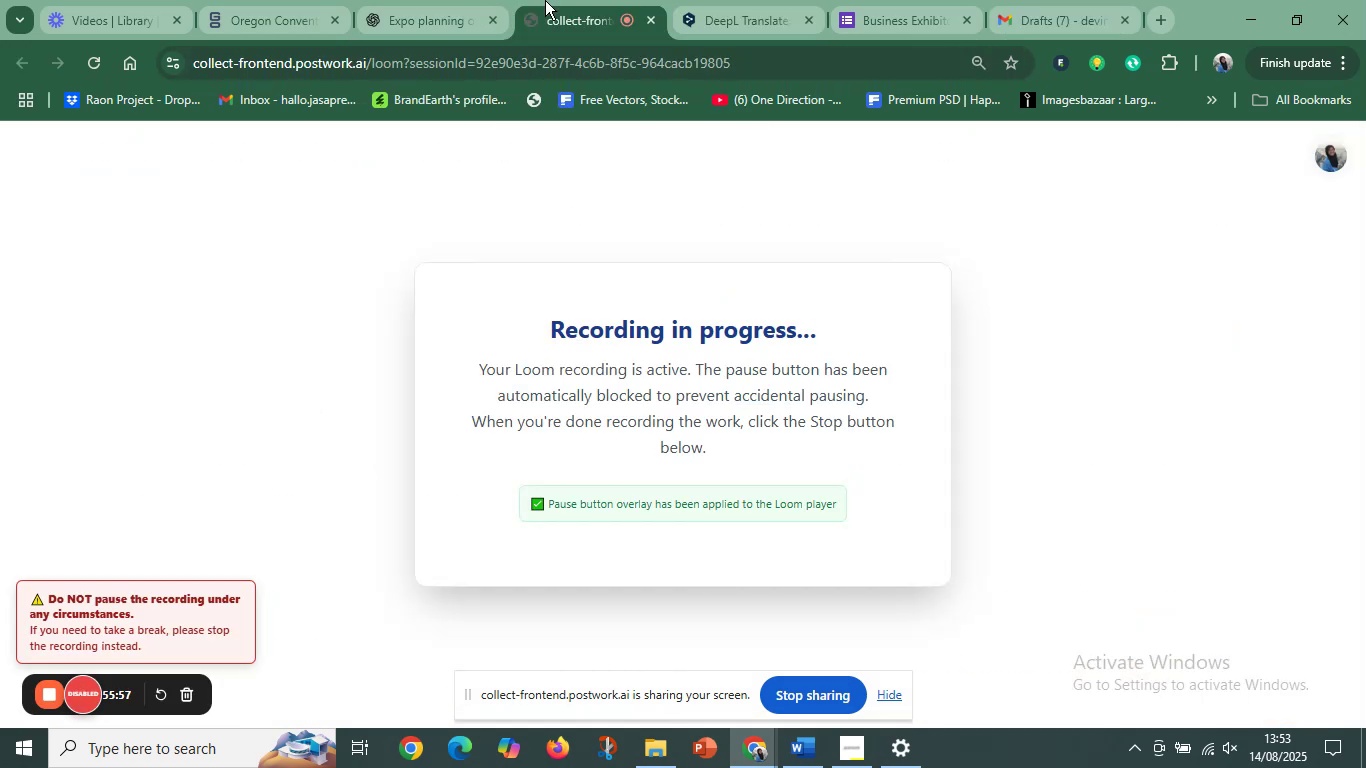 
wait(10.42)
 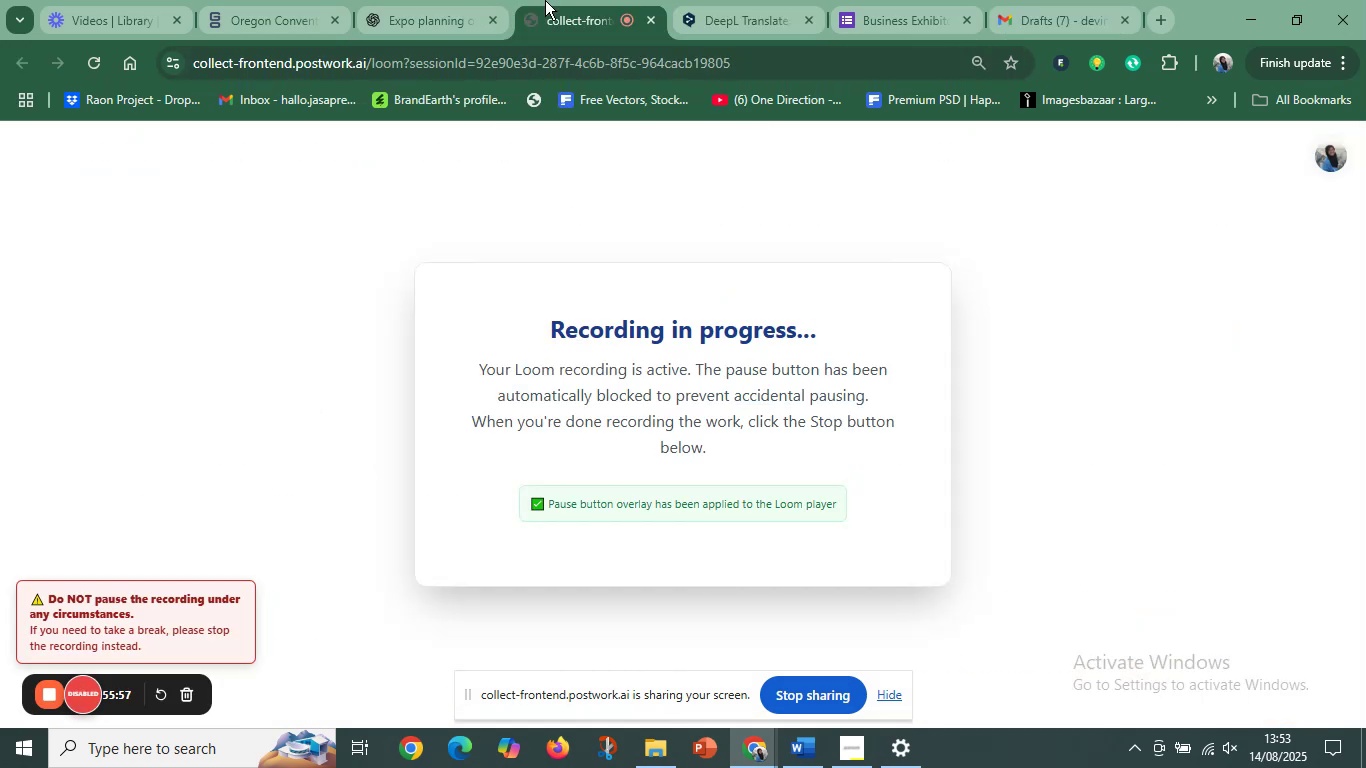 
left_click([737, 15])
 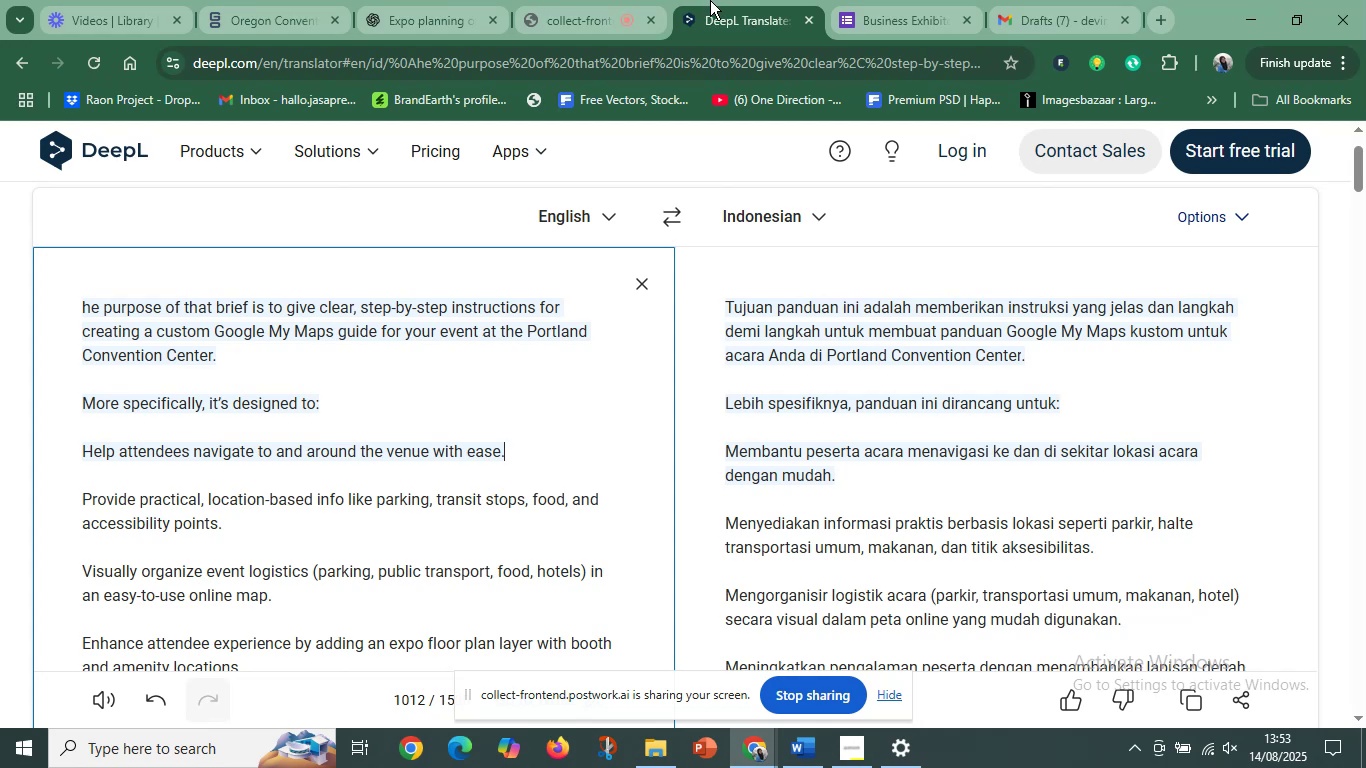 
wait(15.66)
 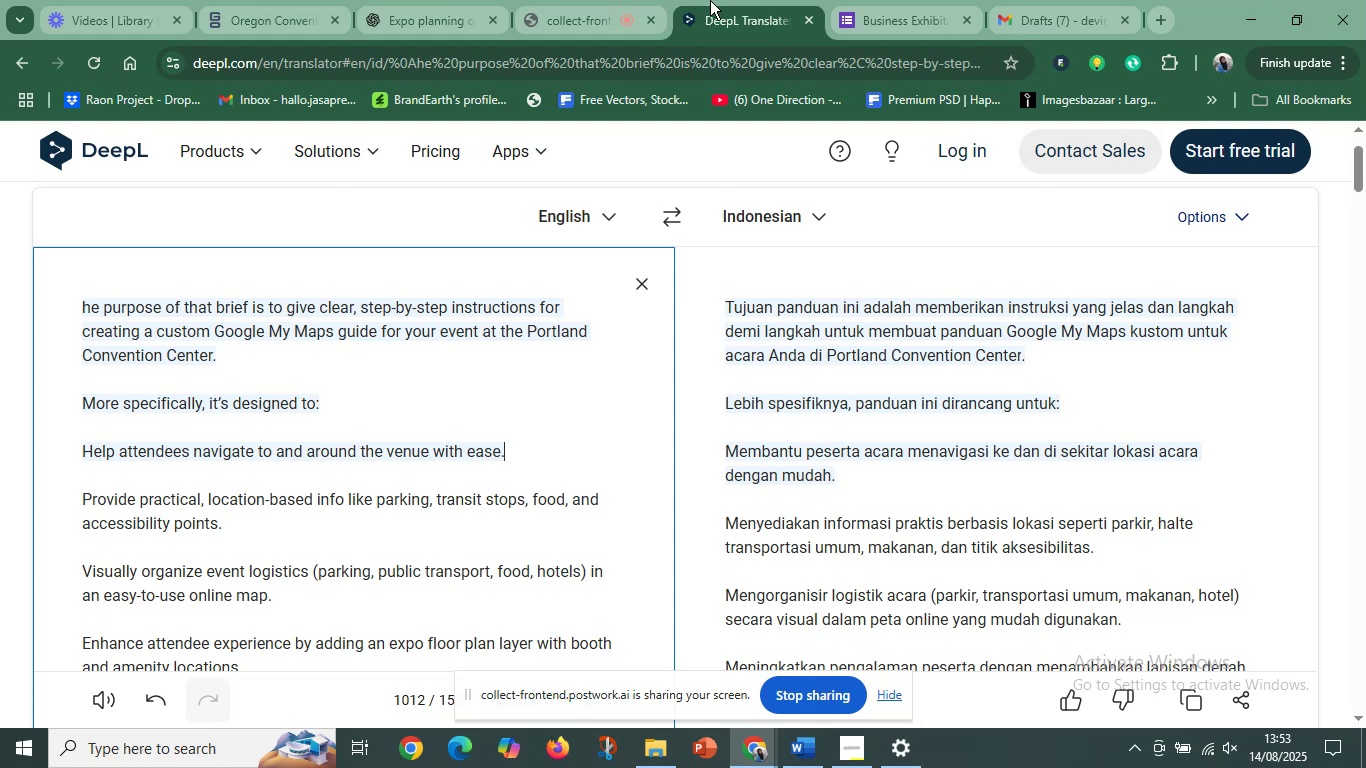 
scroll: coordinate [720, 63], scroll_direction: down, amount: 1.0
 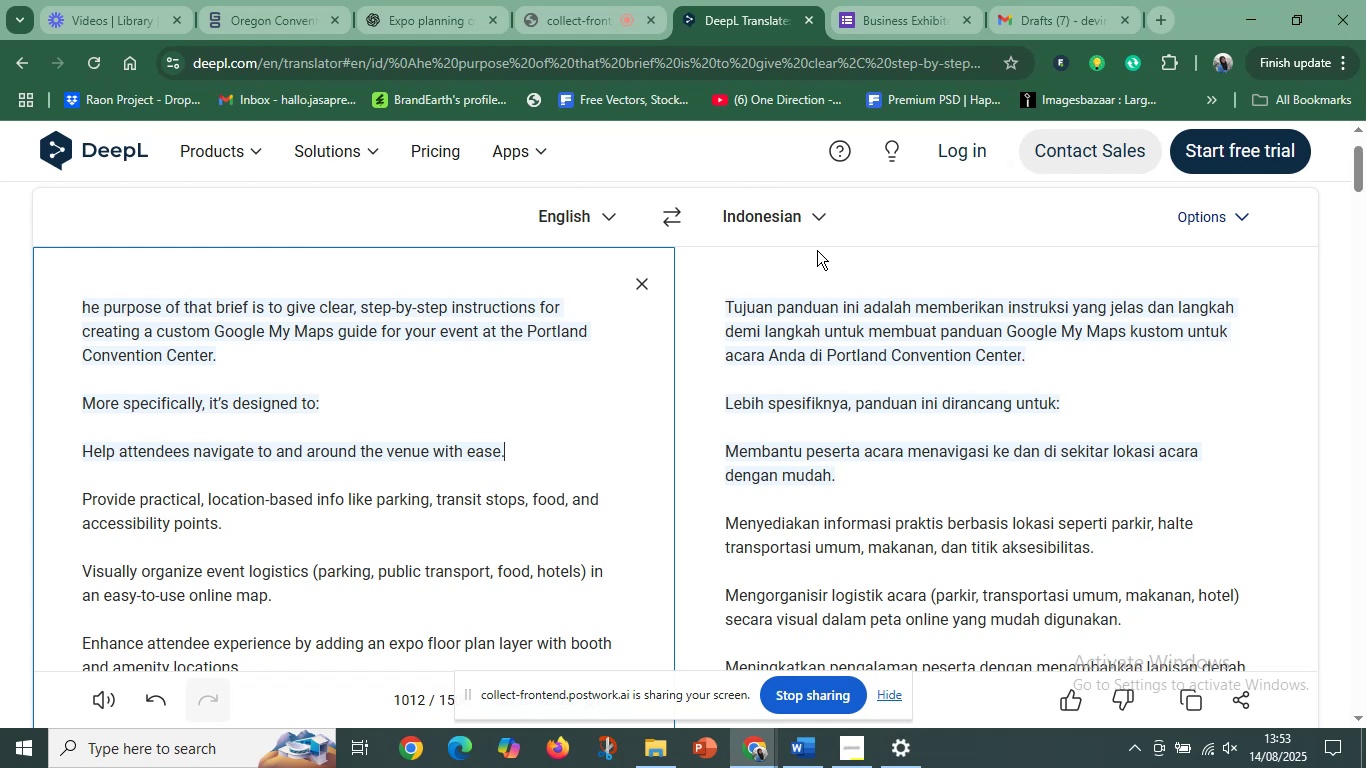 
wait(9.73)
 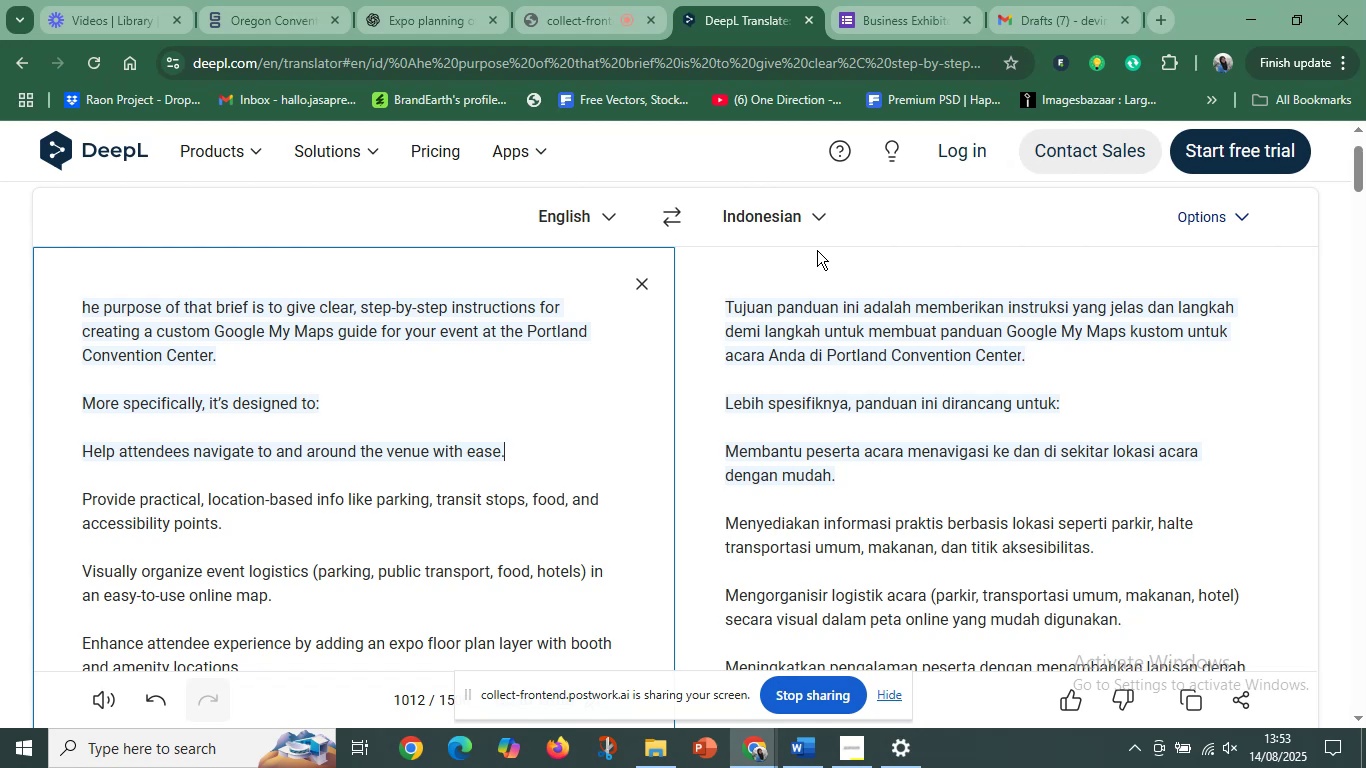 
left_click([756, 333])
 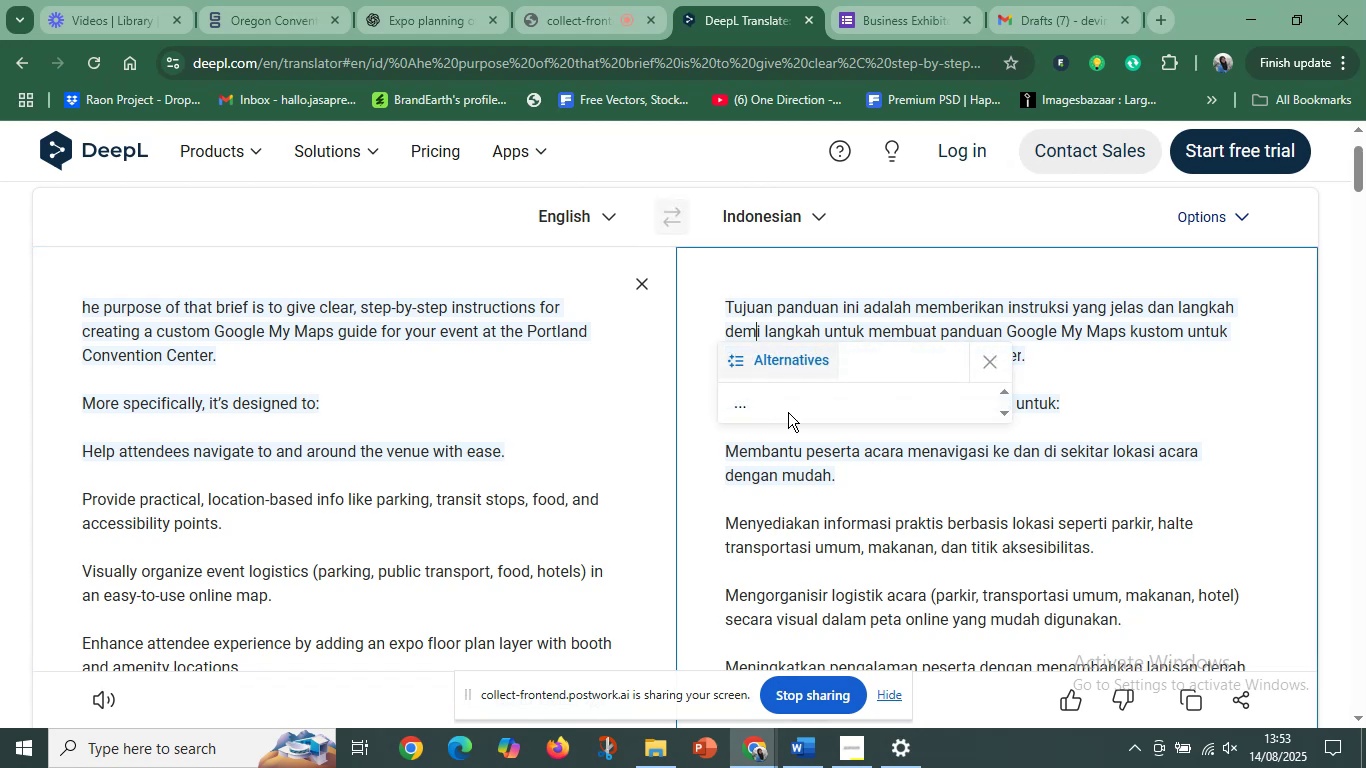 
scroll: coordinate [811, 417], scroll_direction: down, amount: 1.0
 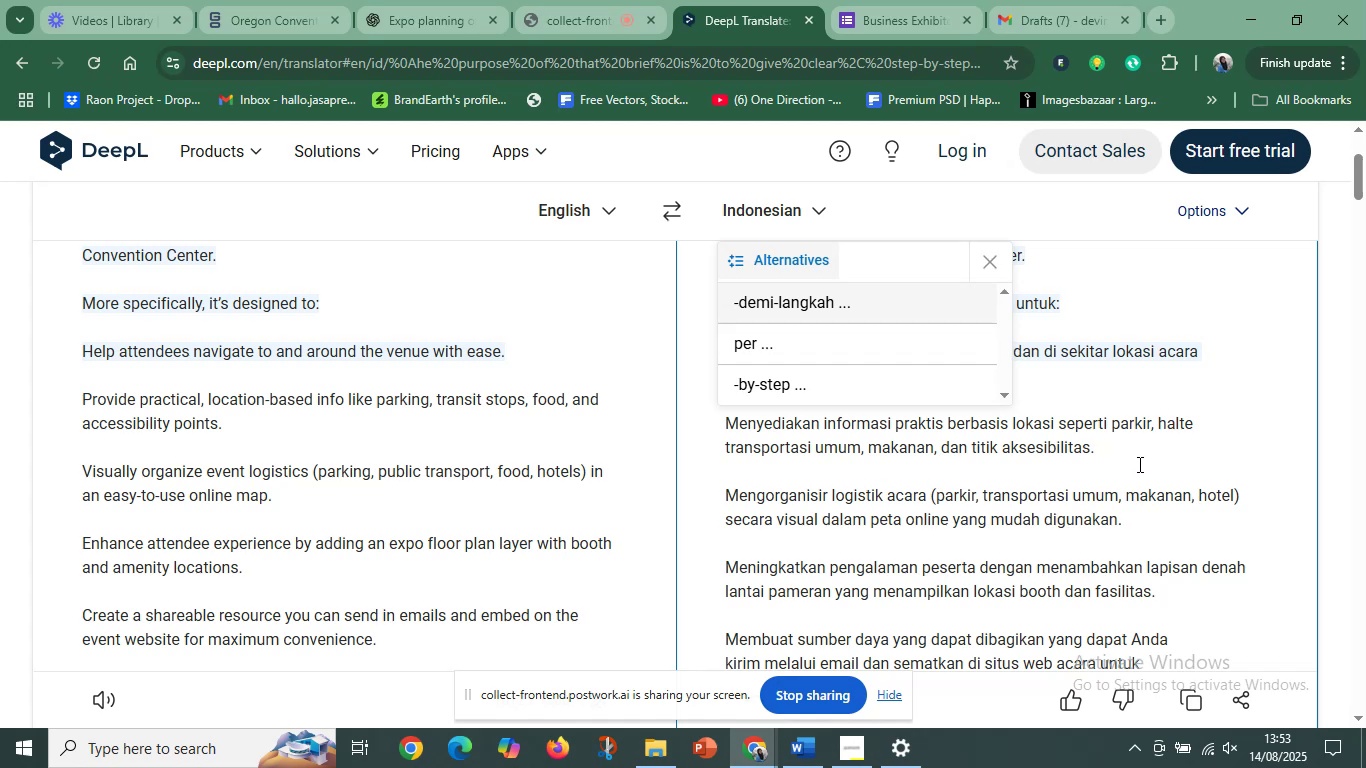 
left_click([1150, 463])
 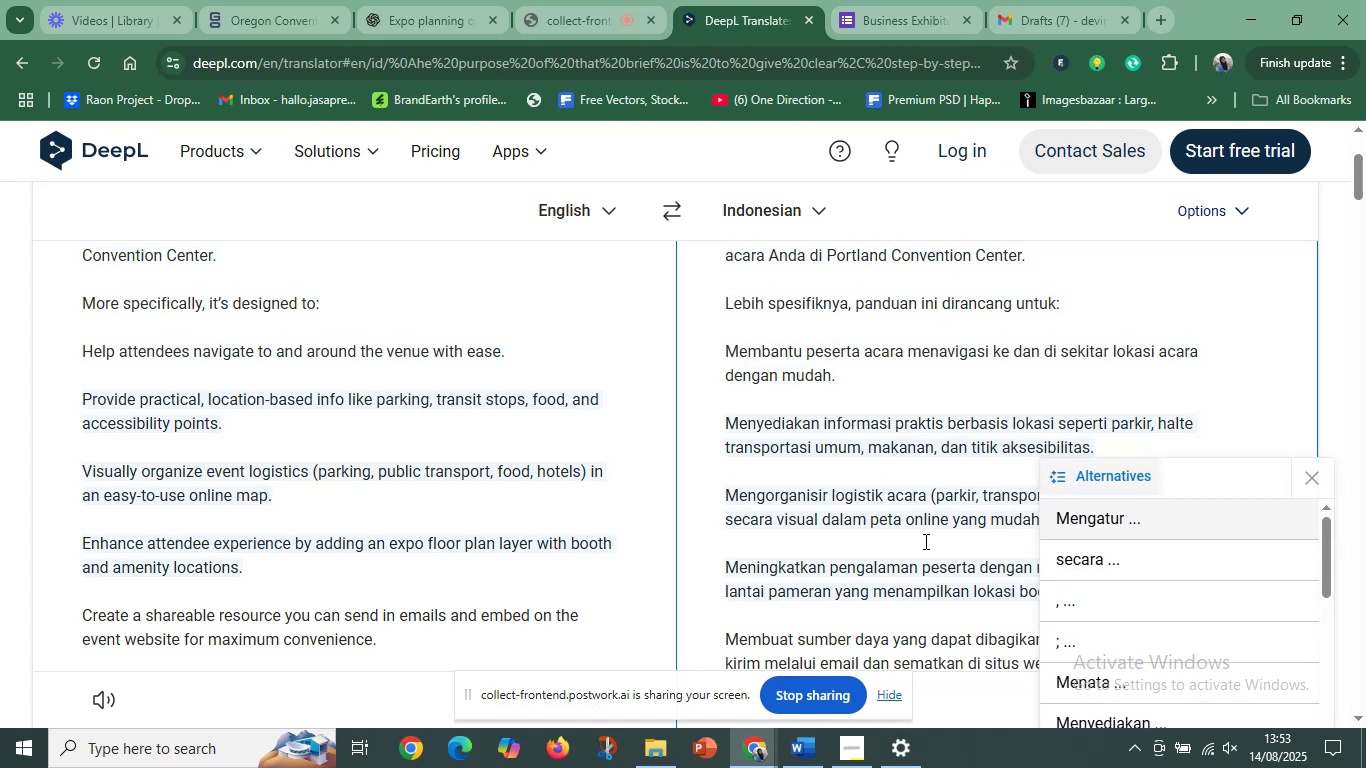 
scroll: coordinate [920, 541], scroll_direction: down, amount: 2.0
 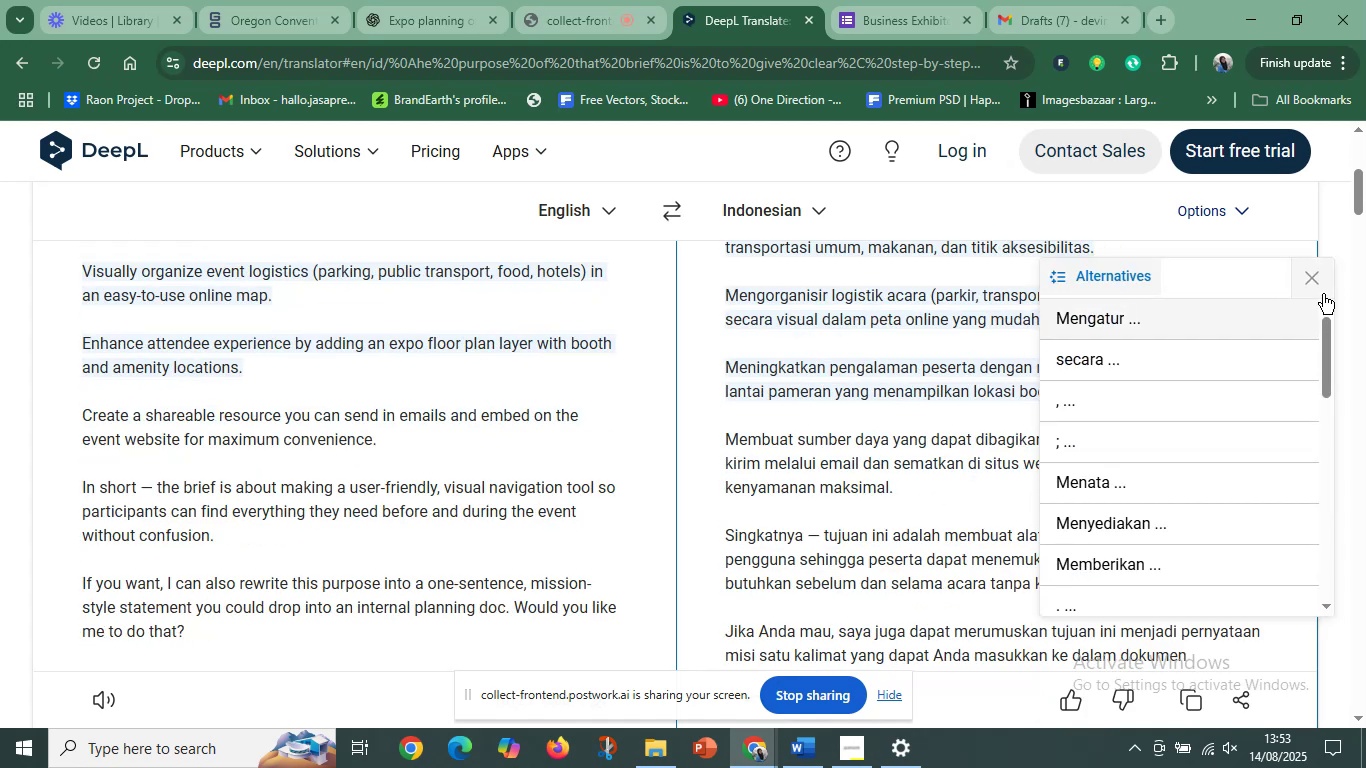 
left_click([1318, 288])
 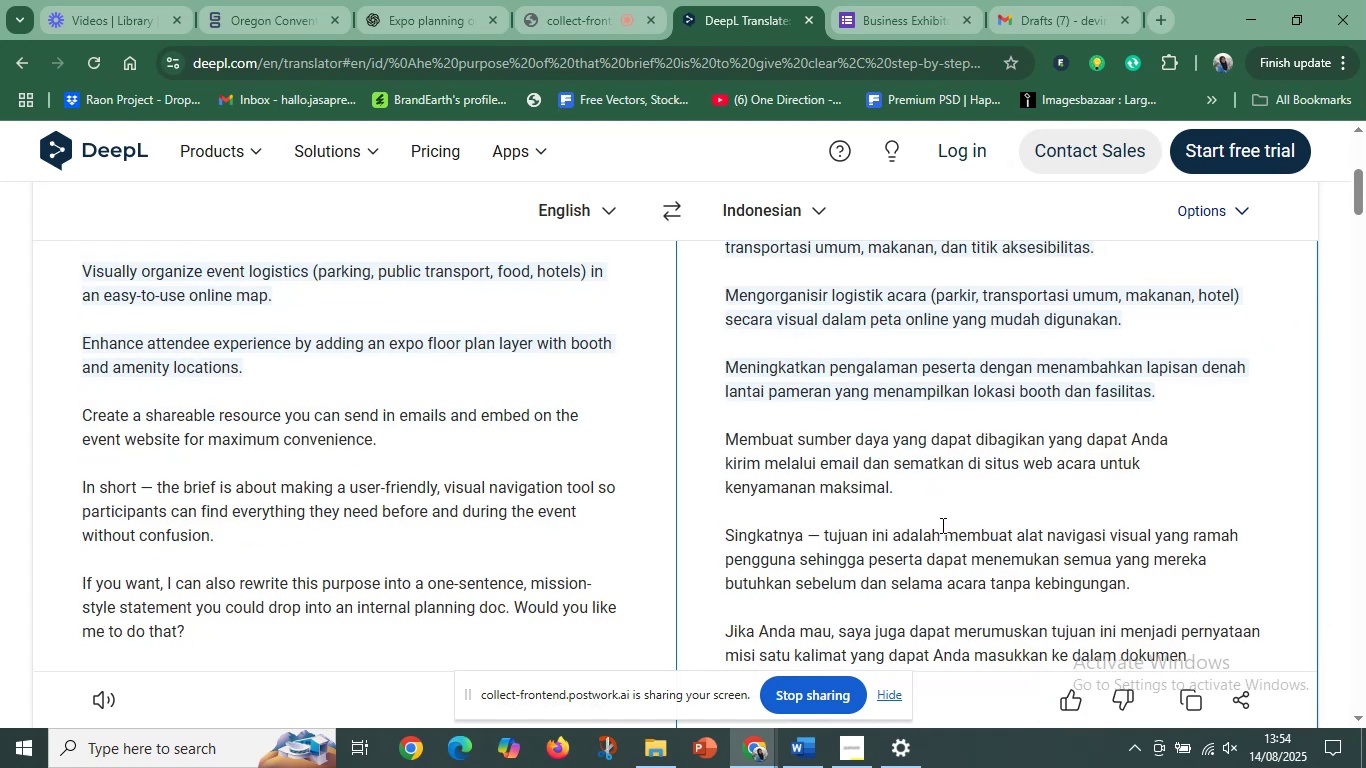 
wait(7.59)
 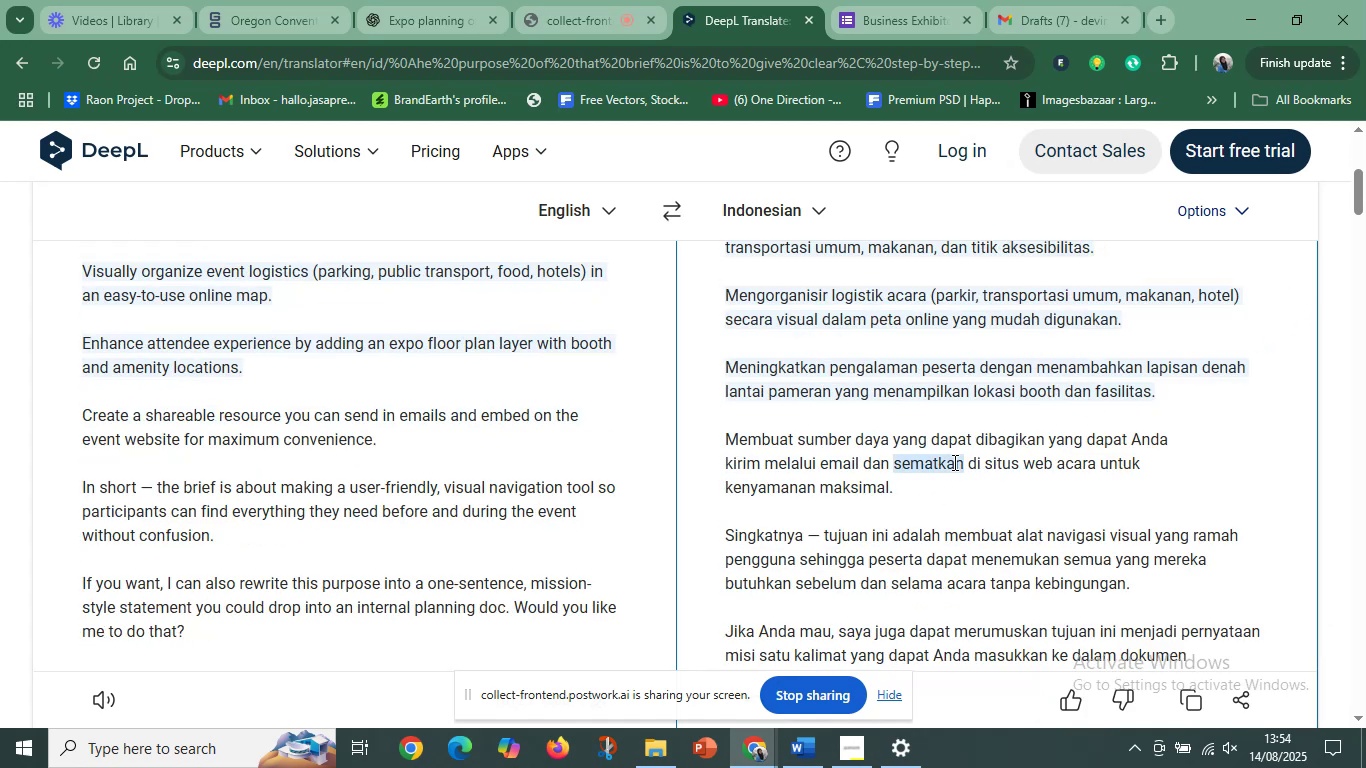 
scroll: coordinate [1035, 533], scroll_direction: down, amount: 1.0
 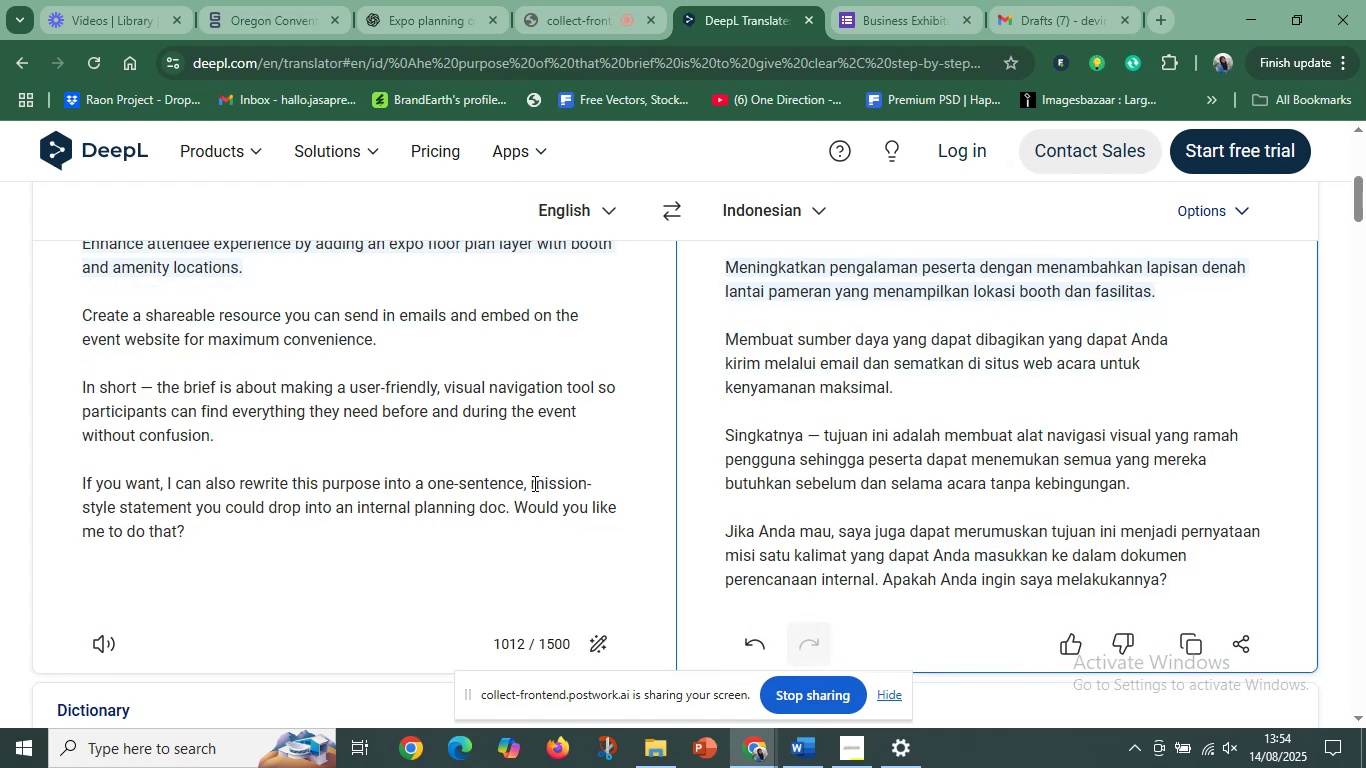 
left_click([542, 0])
 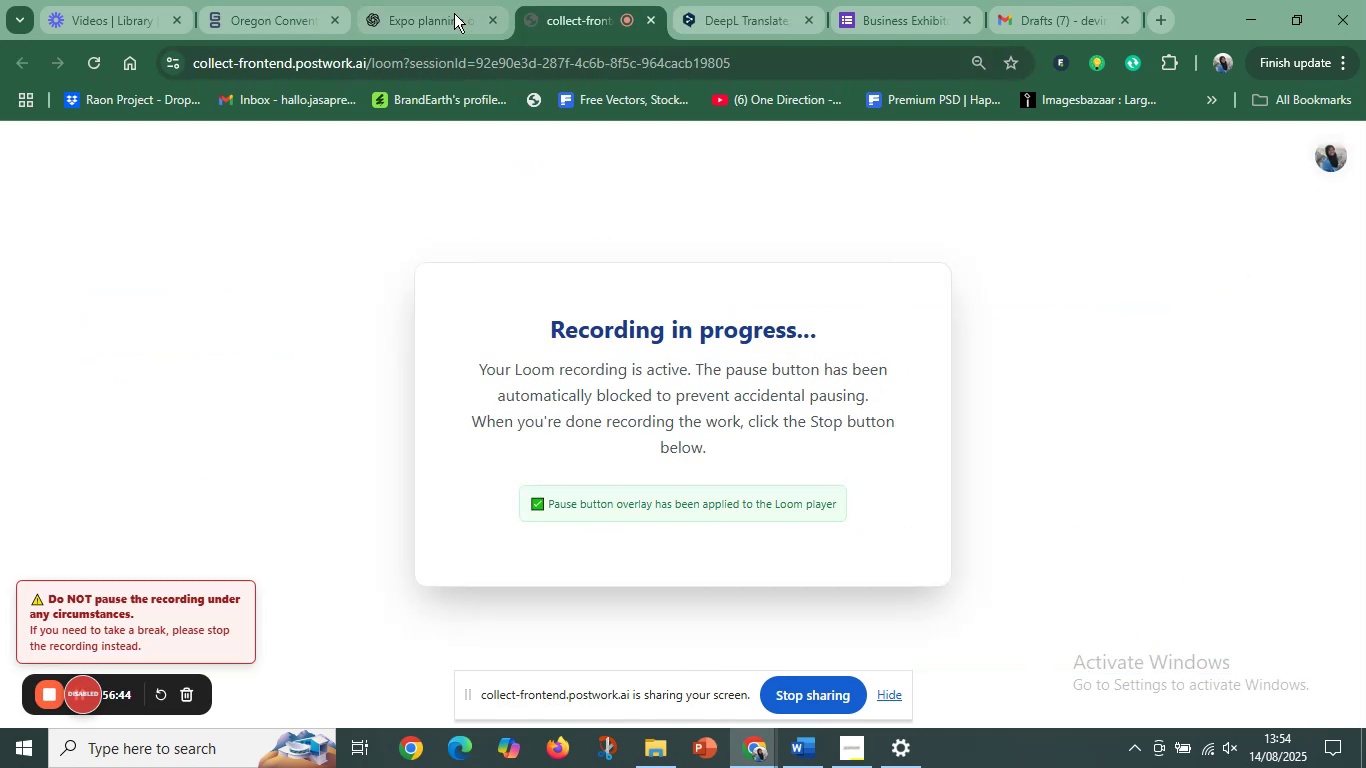 
left_click([454, 13])
 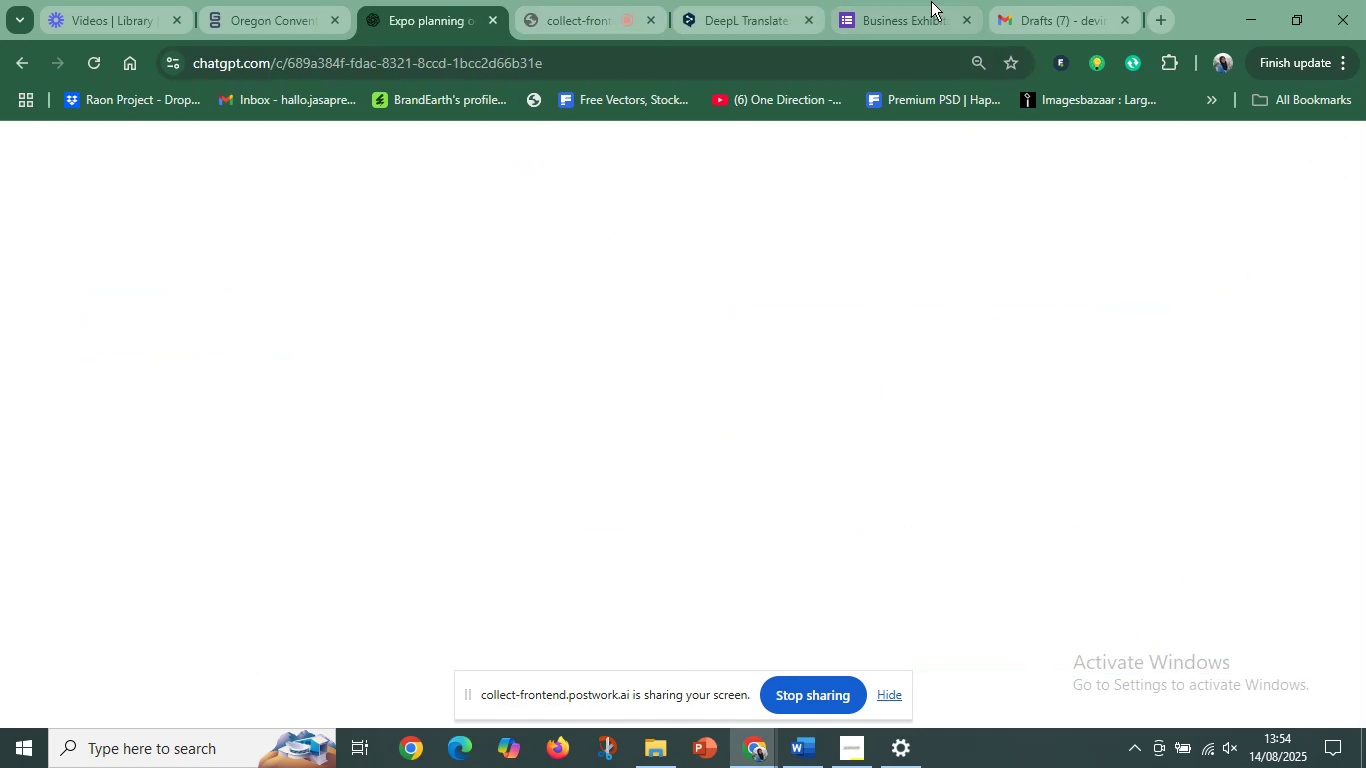 
mouse_move([582, 21])
 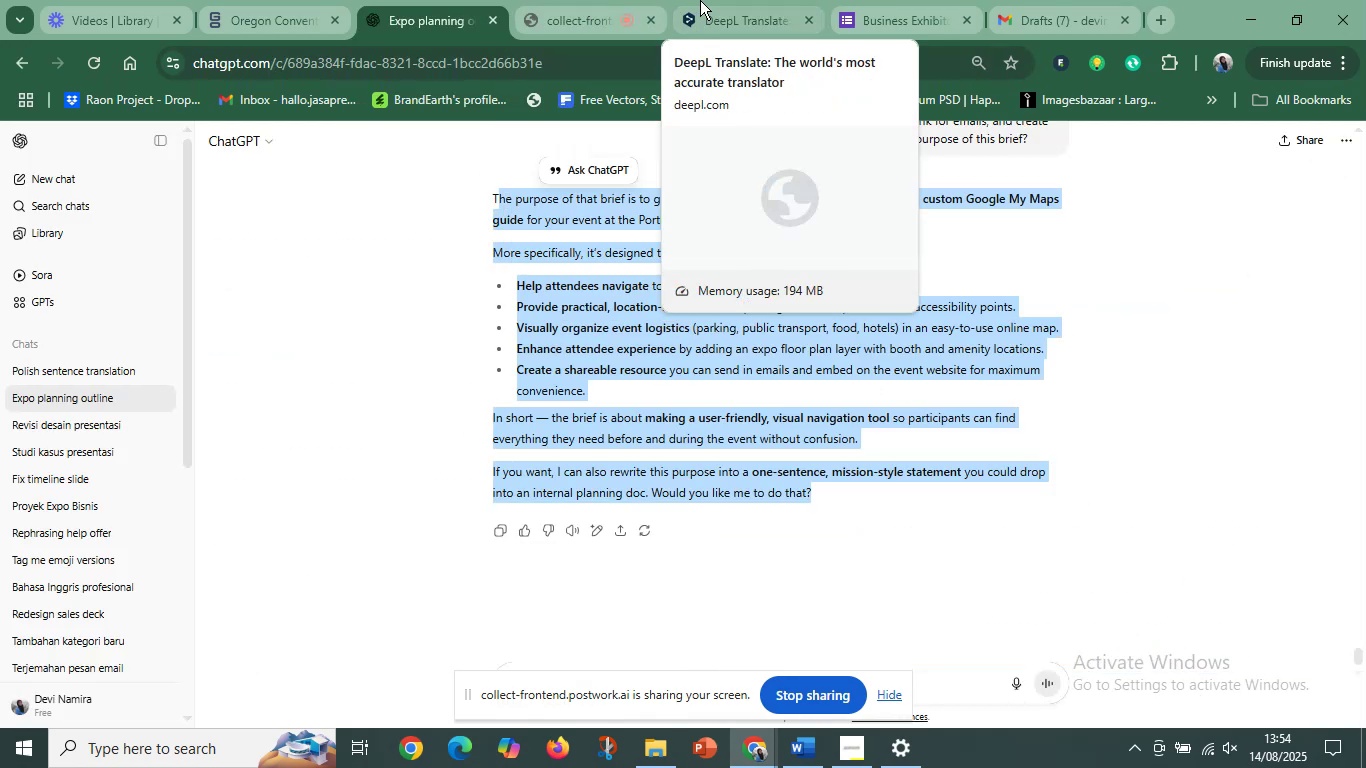 
left_click([706, 0])
 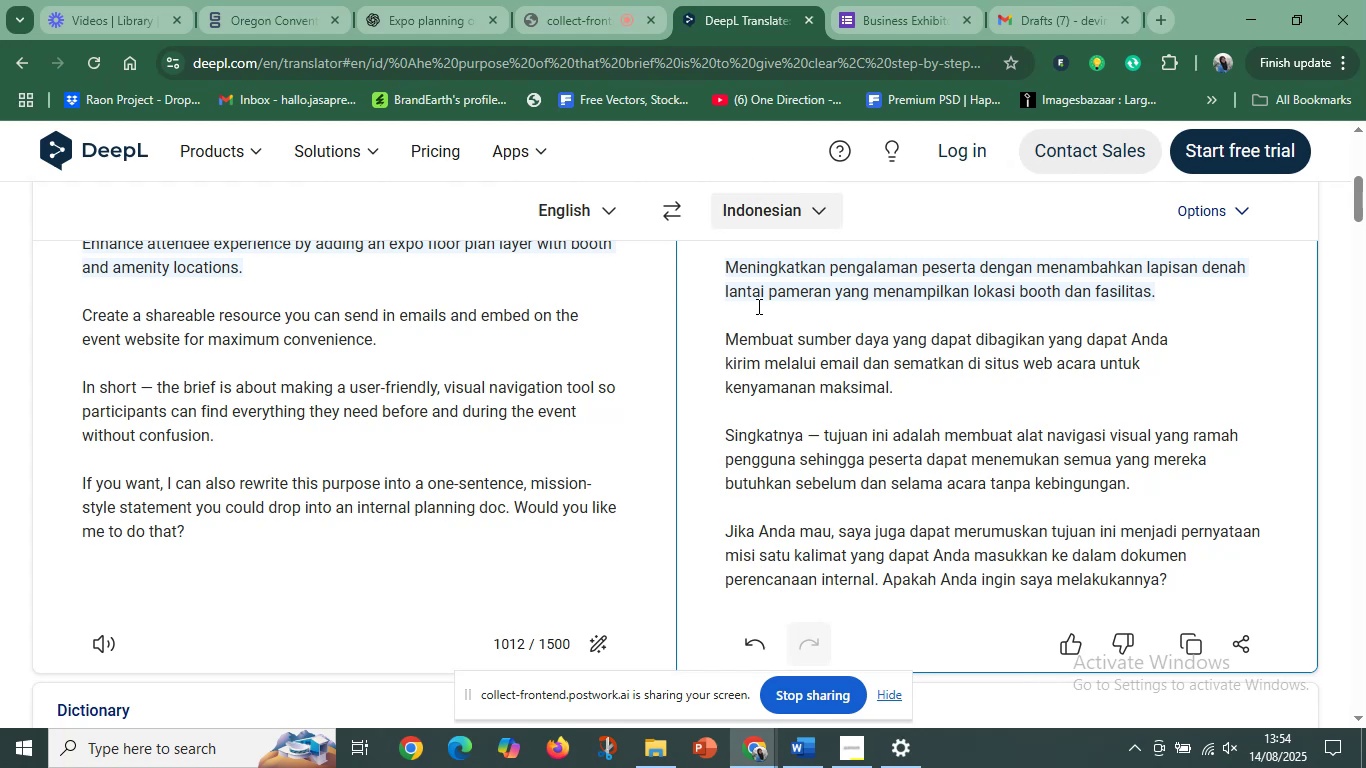 
scroll: coordinate [801, 409], scroll_direction: up, amount: 3.0
 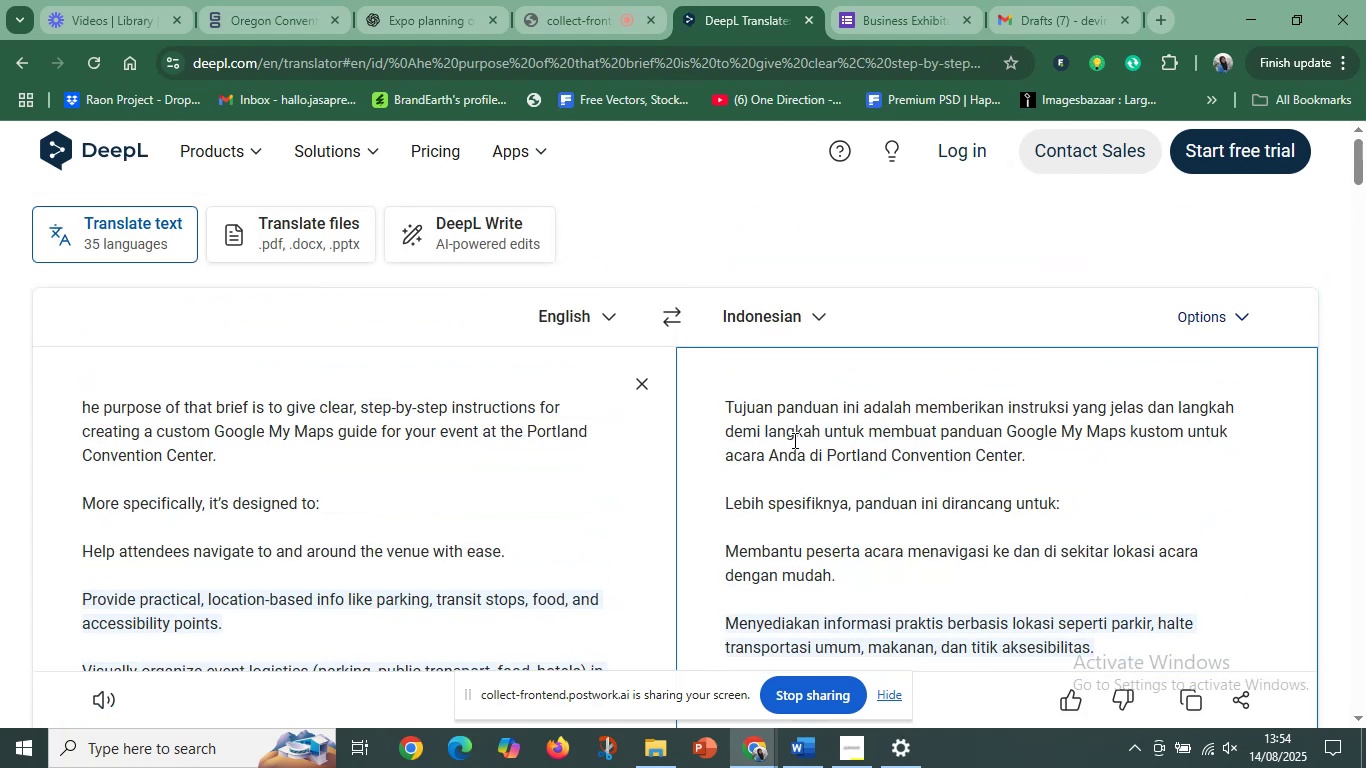 
left_click_drag(start_coordinate=[764, 432], to_coordinate=[1180, 434])
 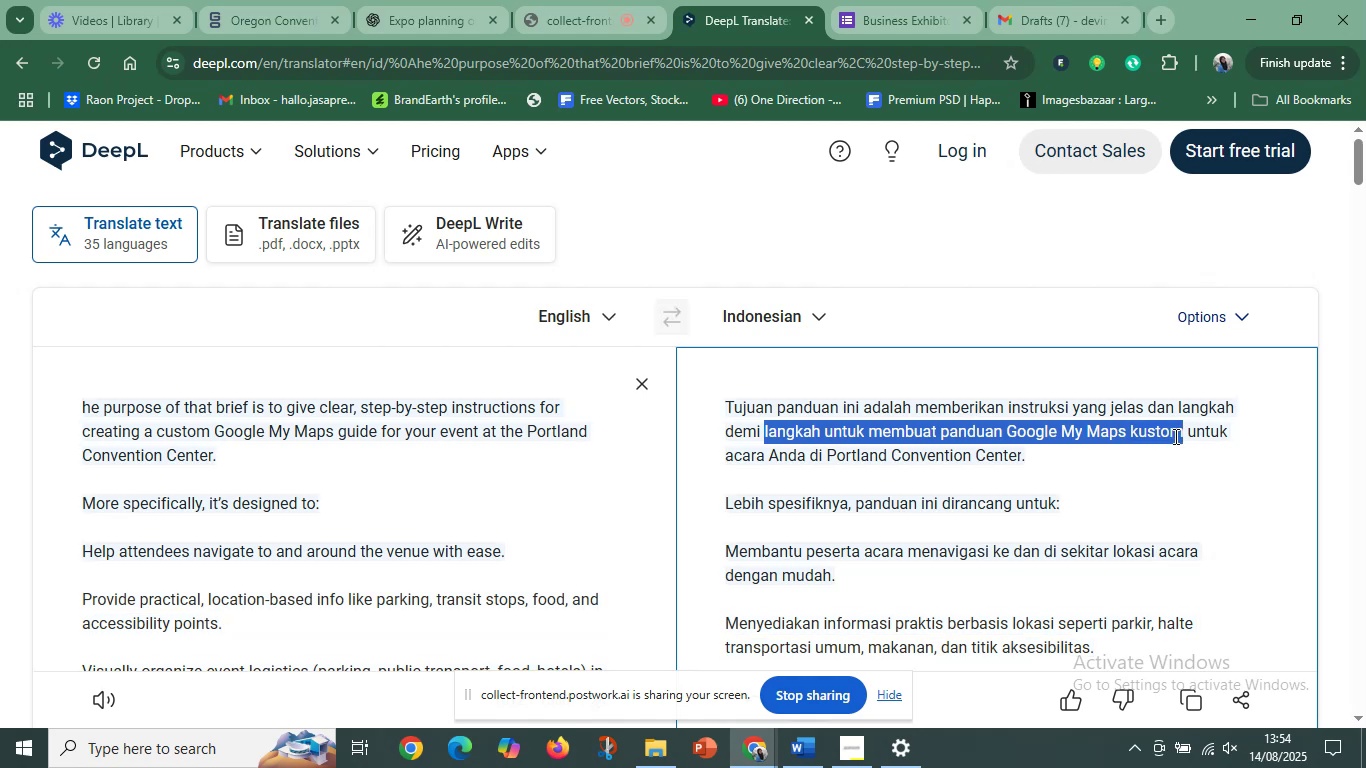 
hold_key(key=ControlLeft, duration=1.11)
 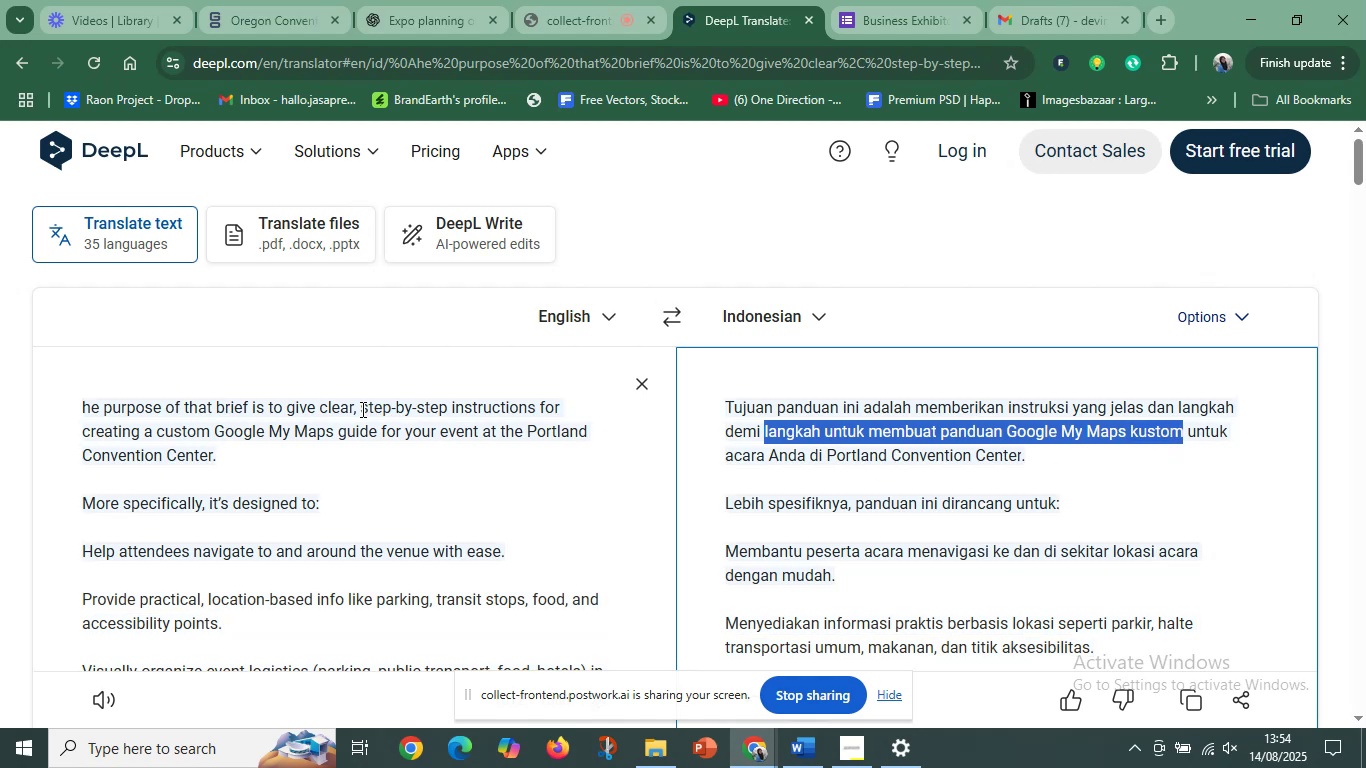 
left_click_drag(start_coordinate=[361, 409], to_coordinate=[334, 439])
 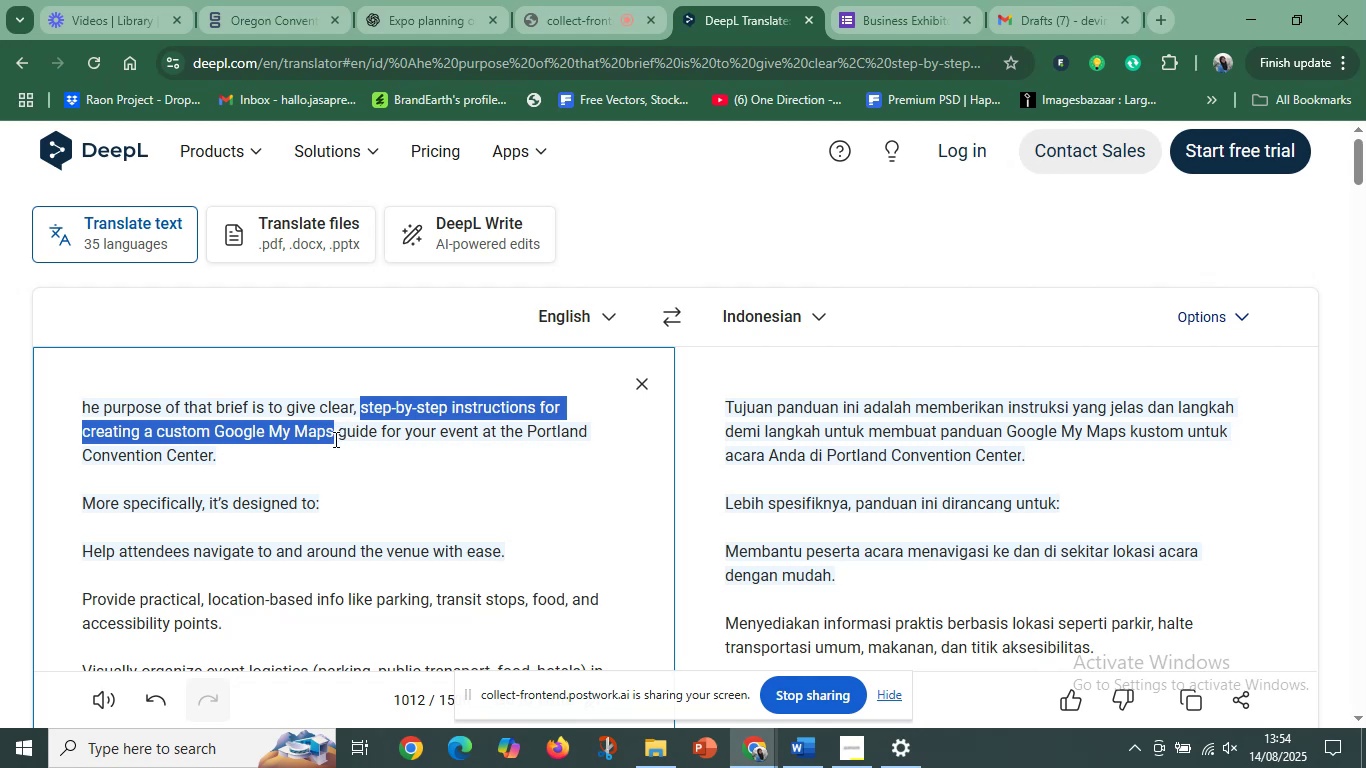 
key(Control+C)
 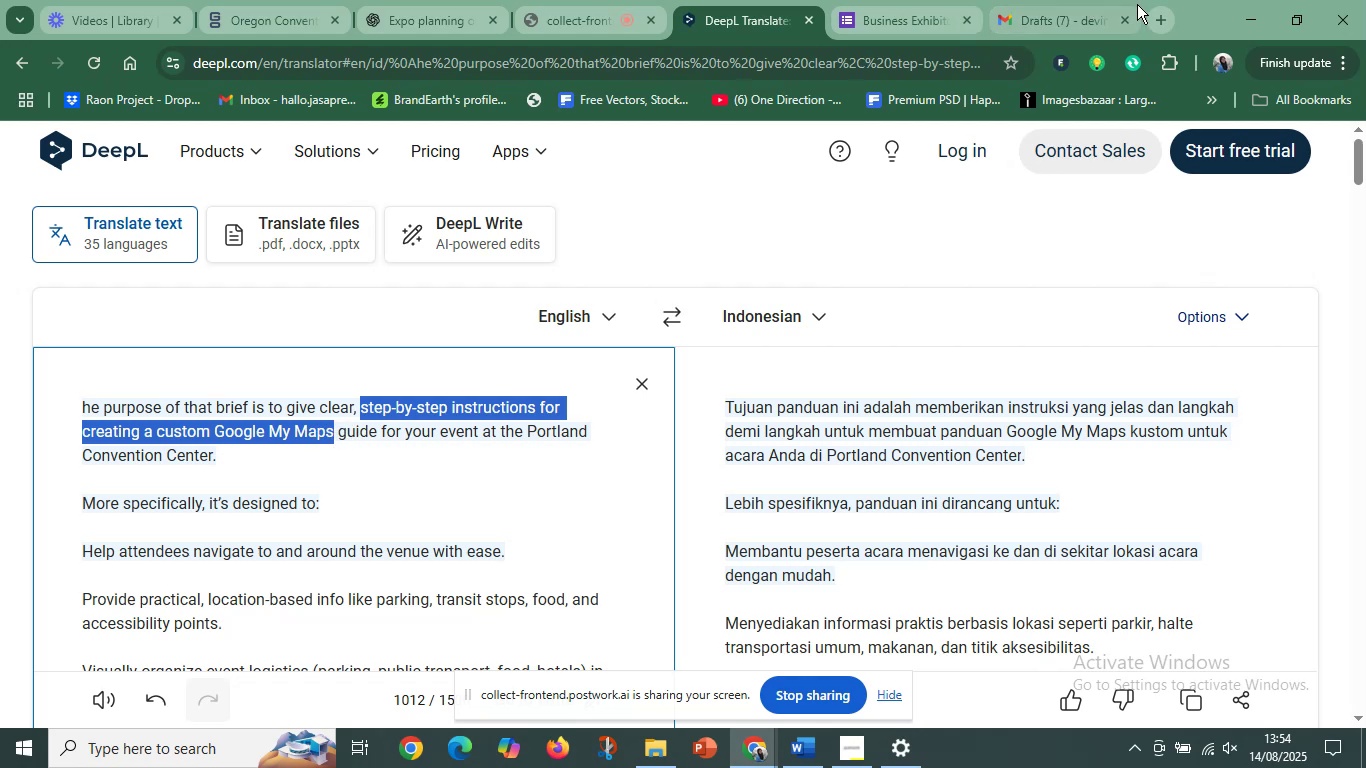 
left_click([1165, 11])
 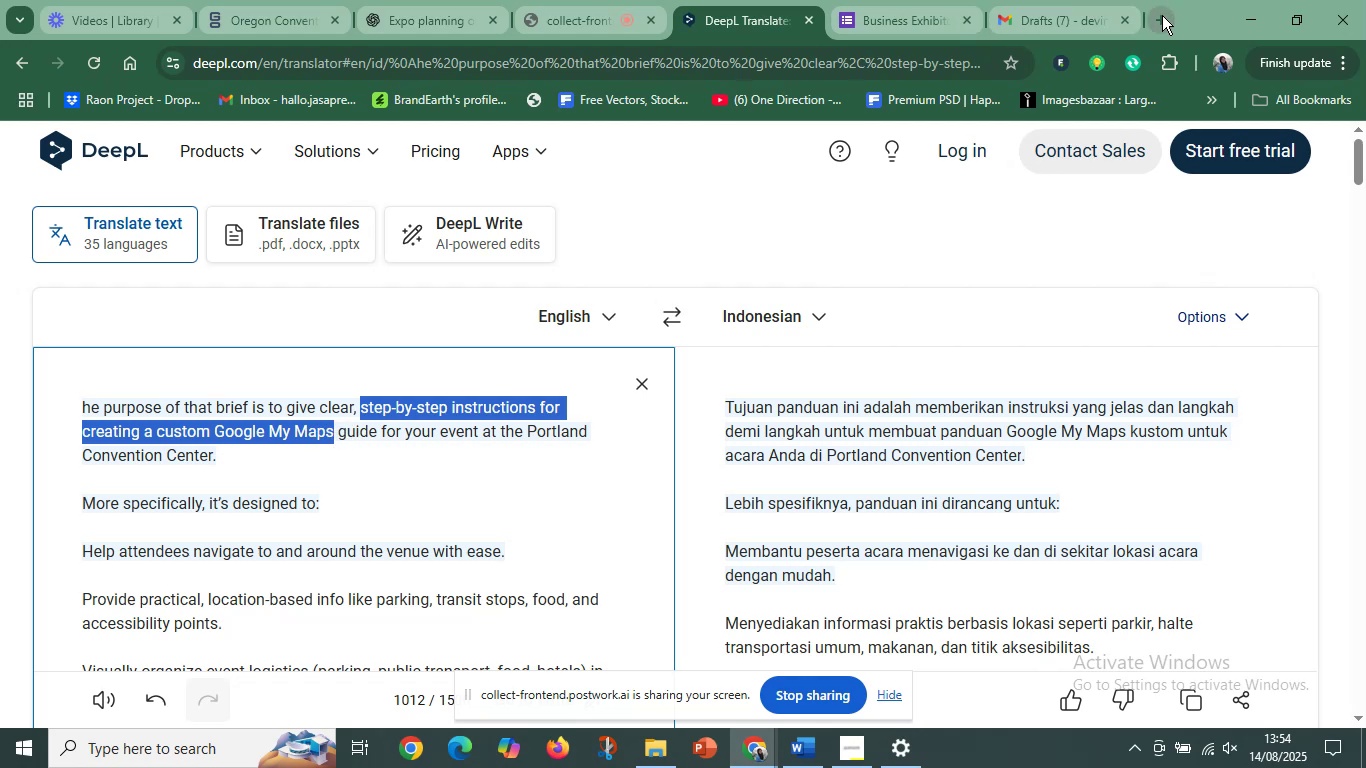 
key(Control+V)
 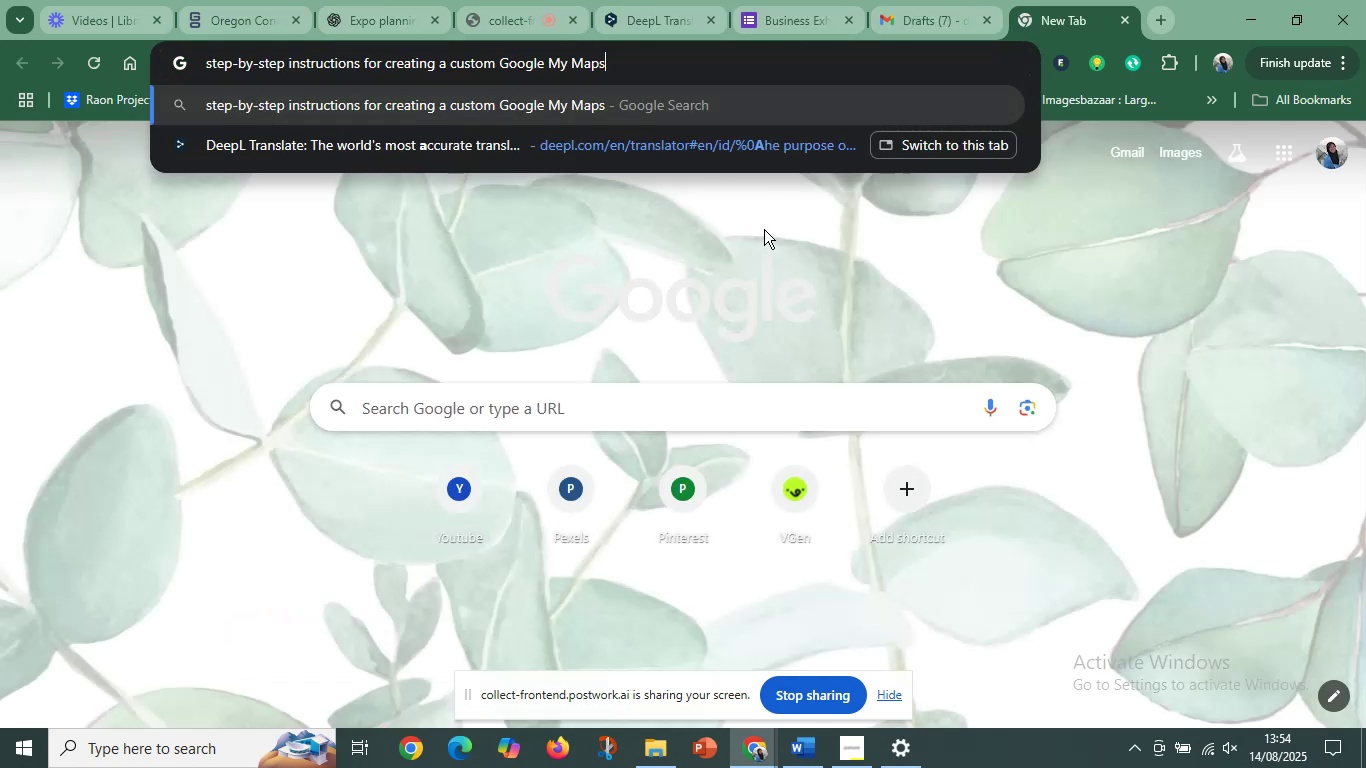 
key(Control+Enter)
 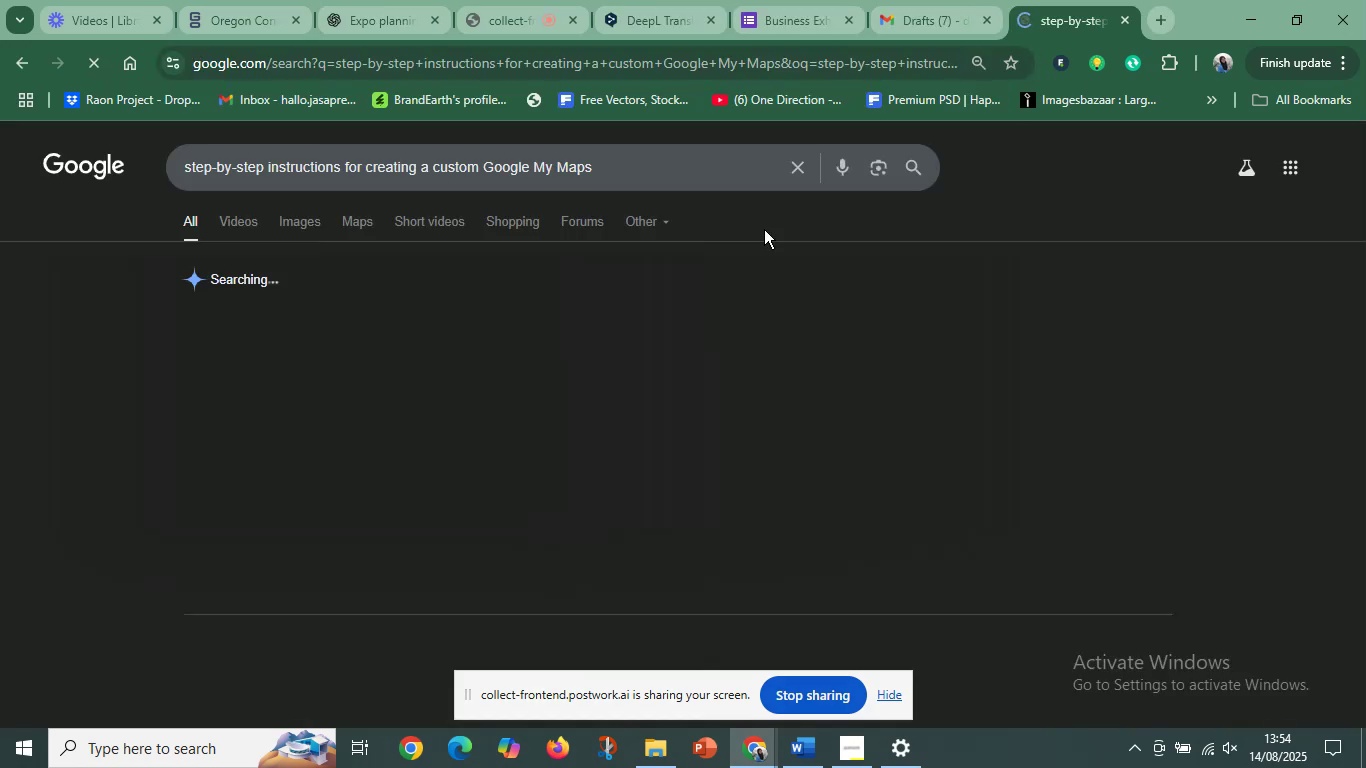 
mouse_move([635, 328])
 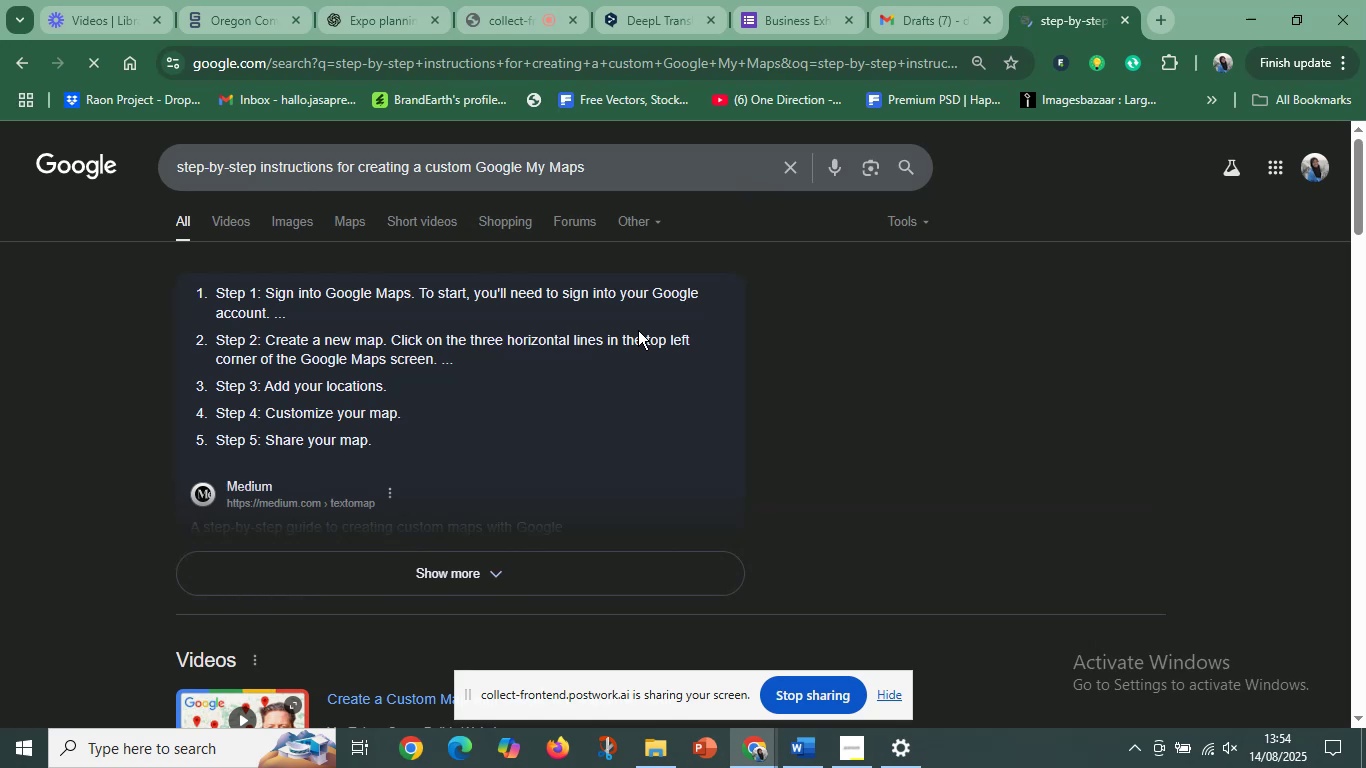 
wait(6.18)
 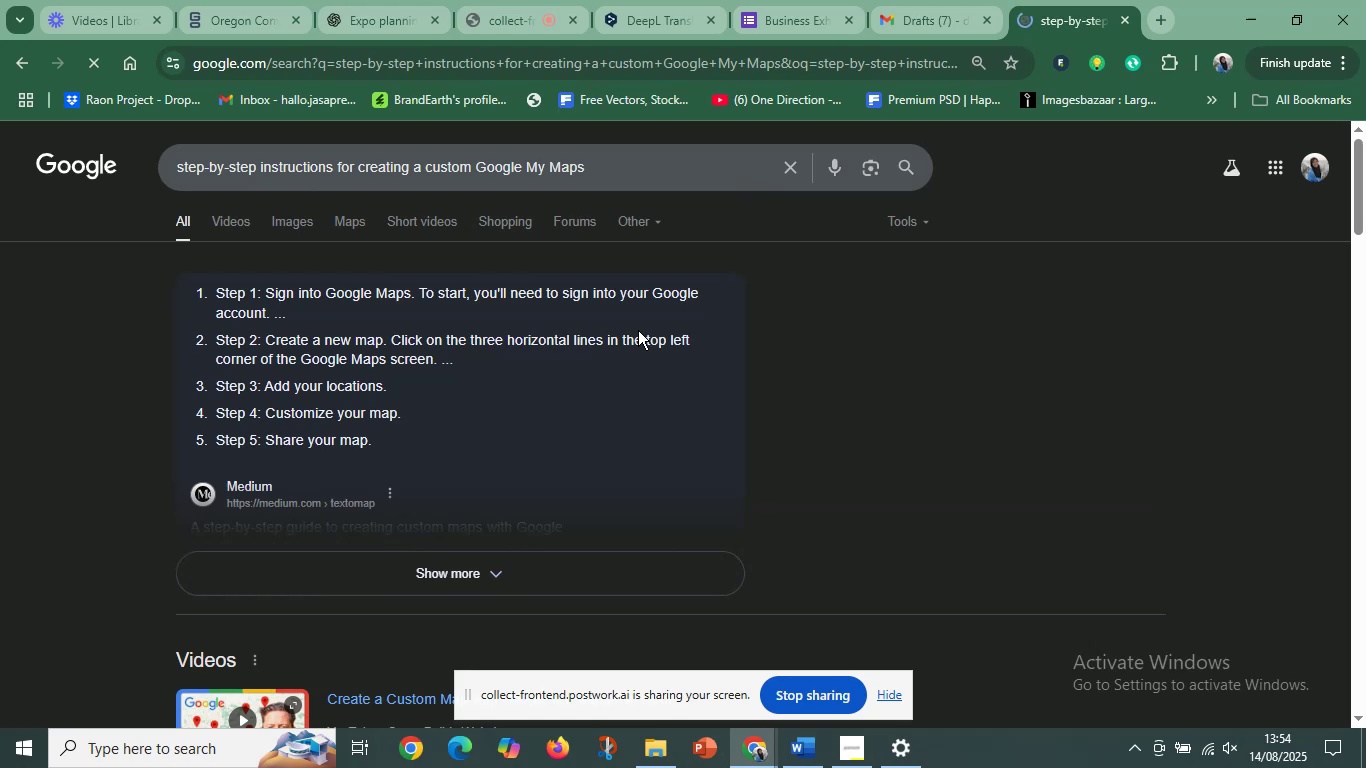 
left_click([517, 571])
 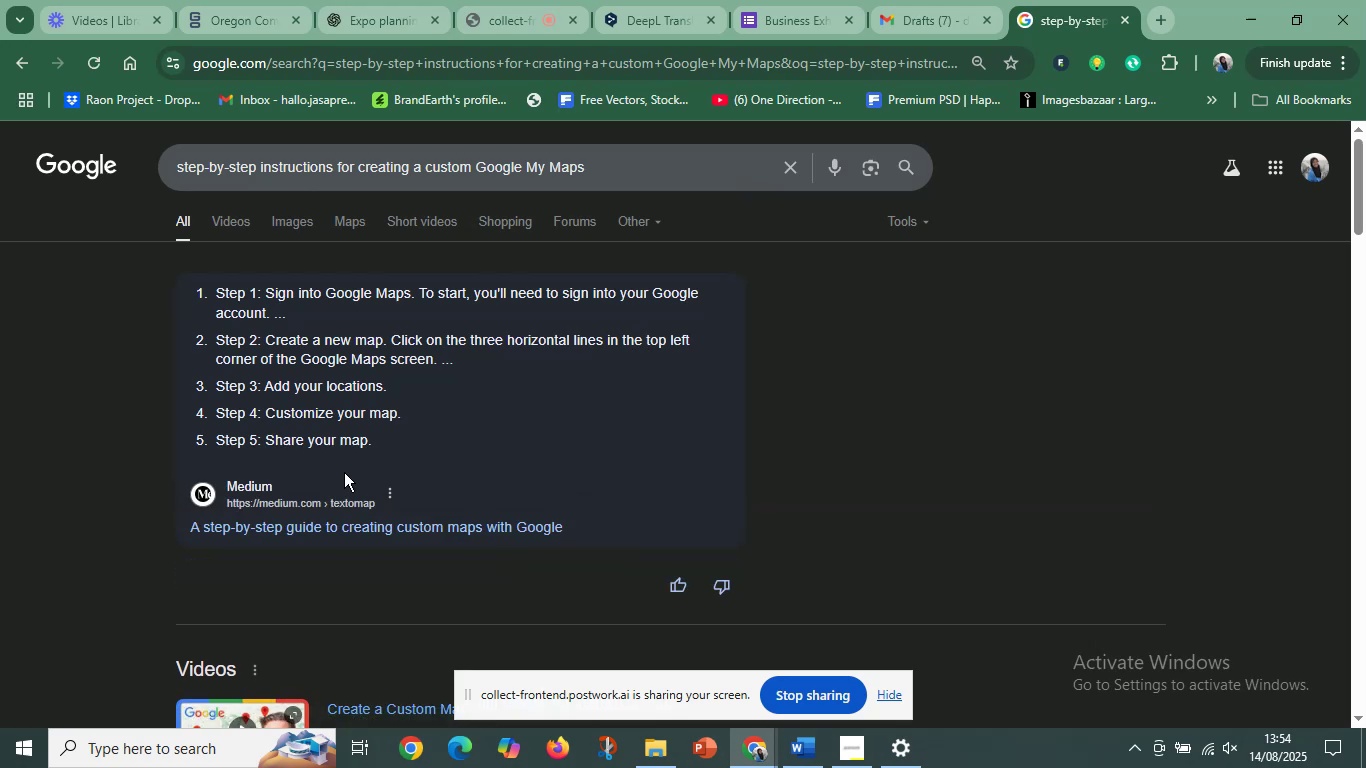 
left_click([228, 223])
 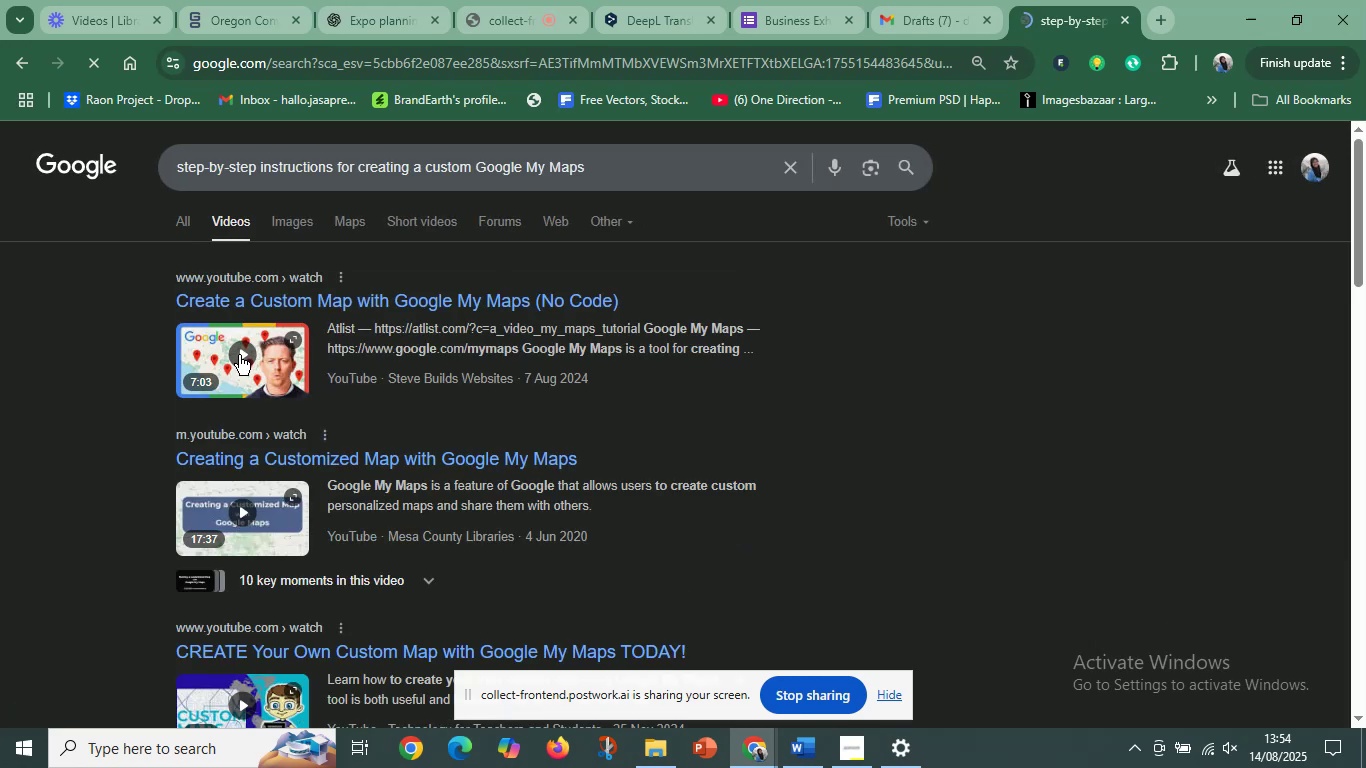 
left_click([238, 356])
 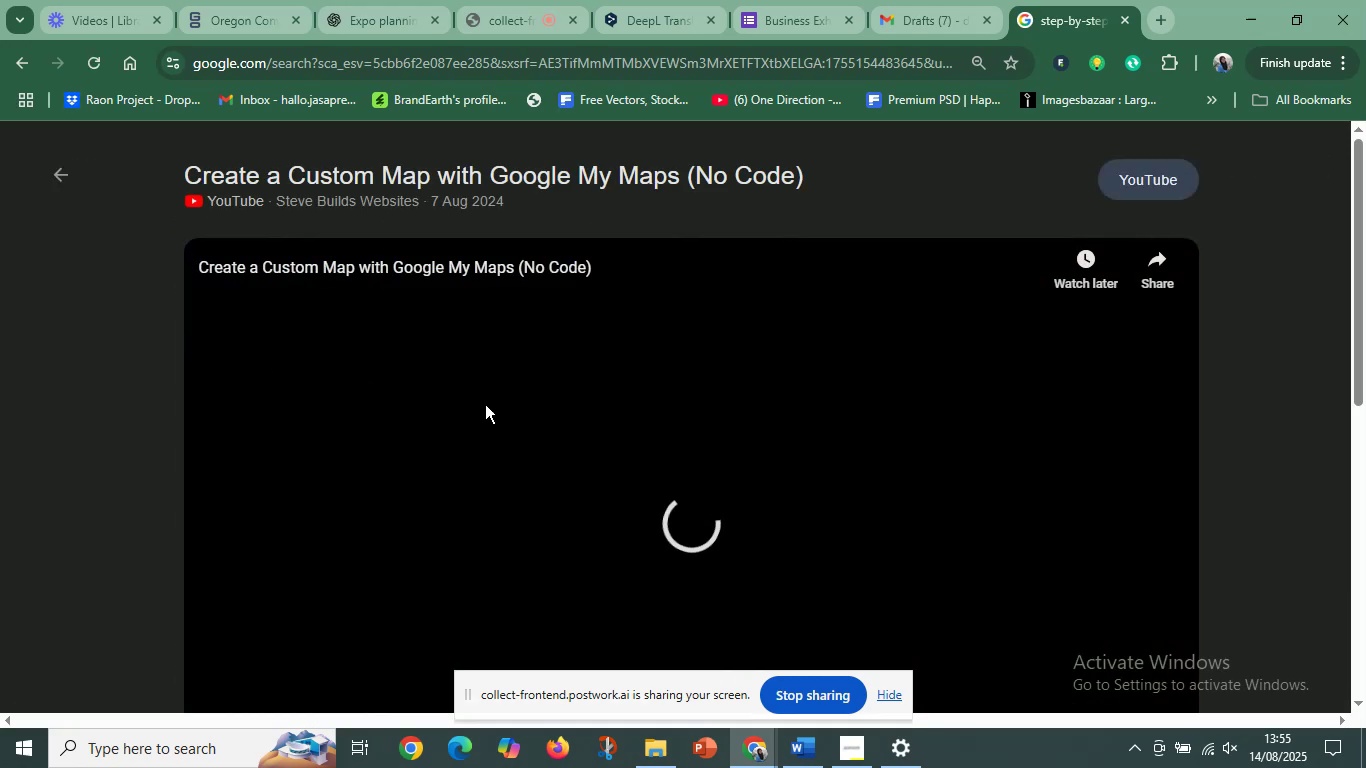 
scroll: coordinate [751, 459], scroll_direction: down, amount: 2.0
 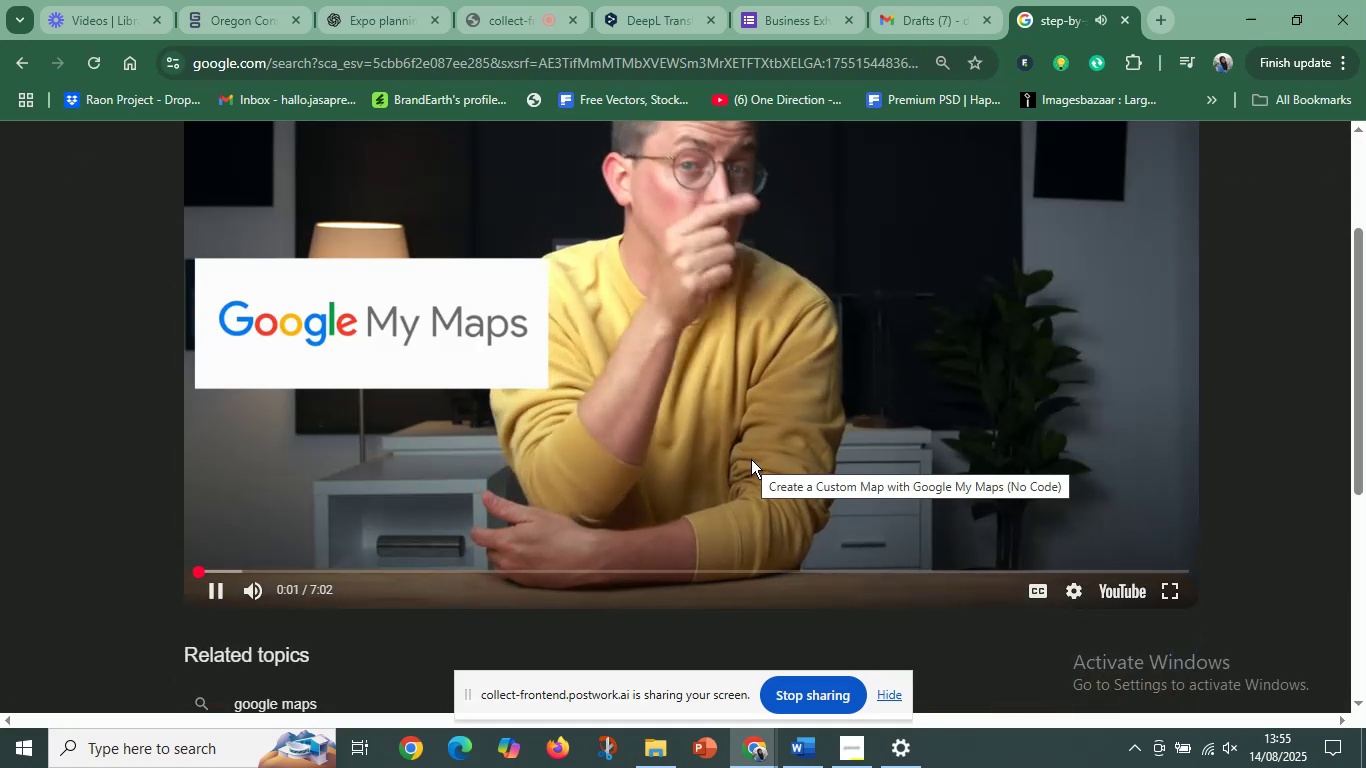 
scroll: coordinate [755, 466], scroll_direction: up, amount: 1.0
 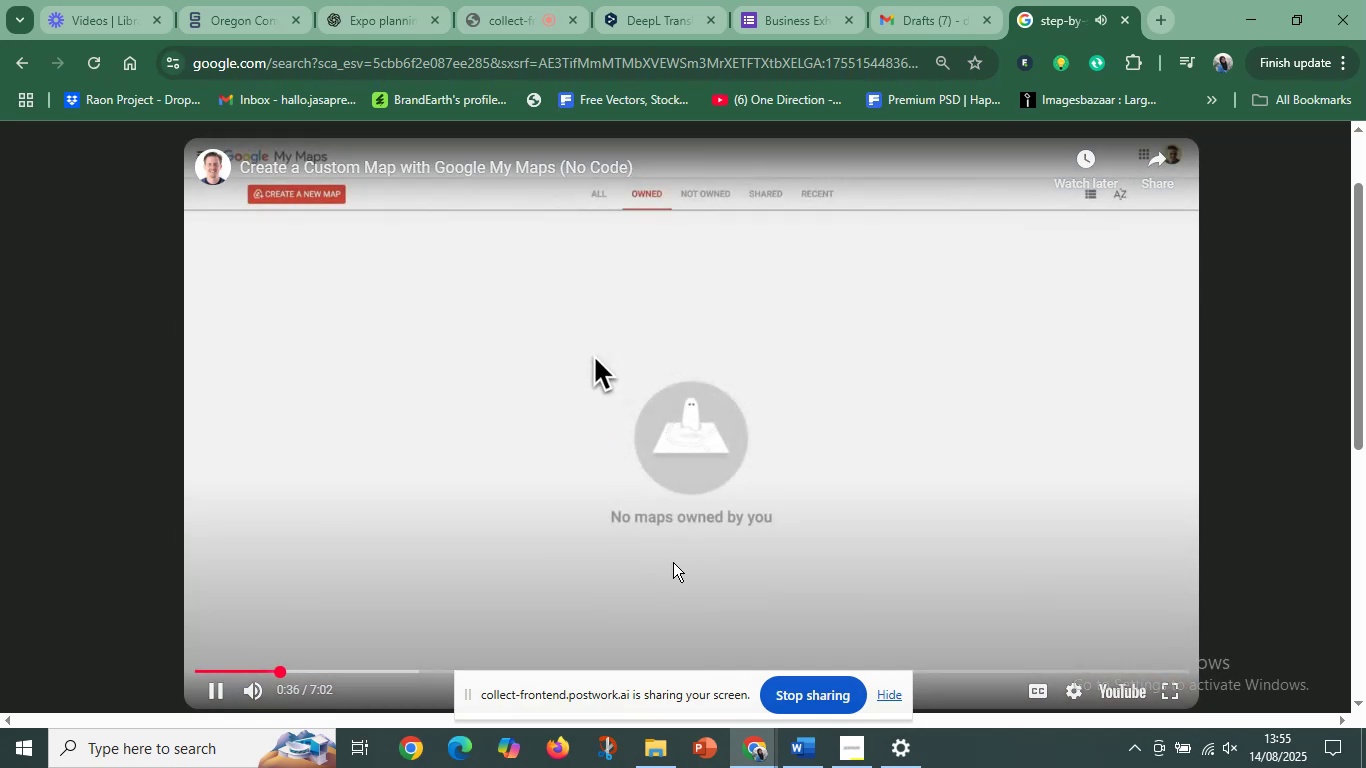 
wait(38.84)
 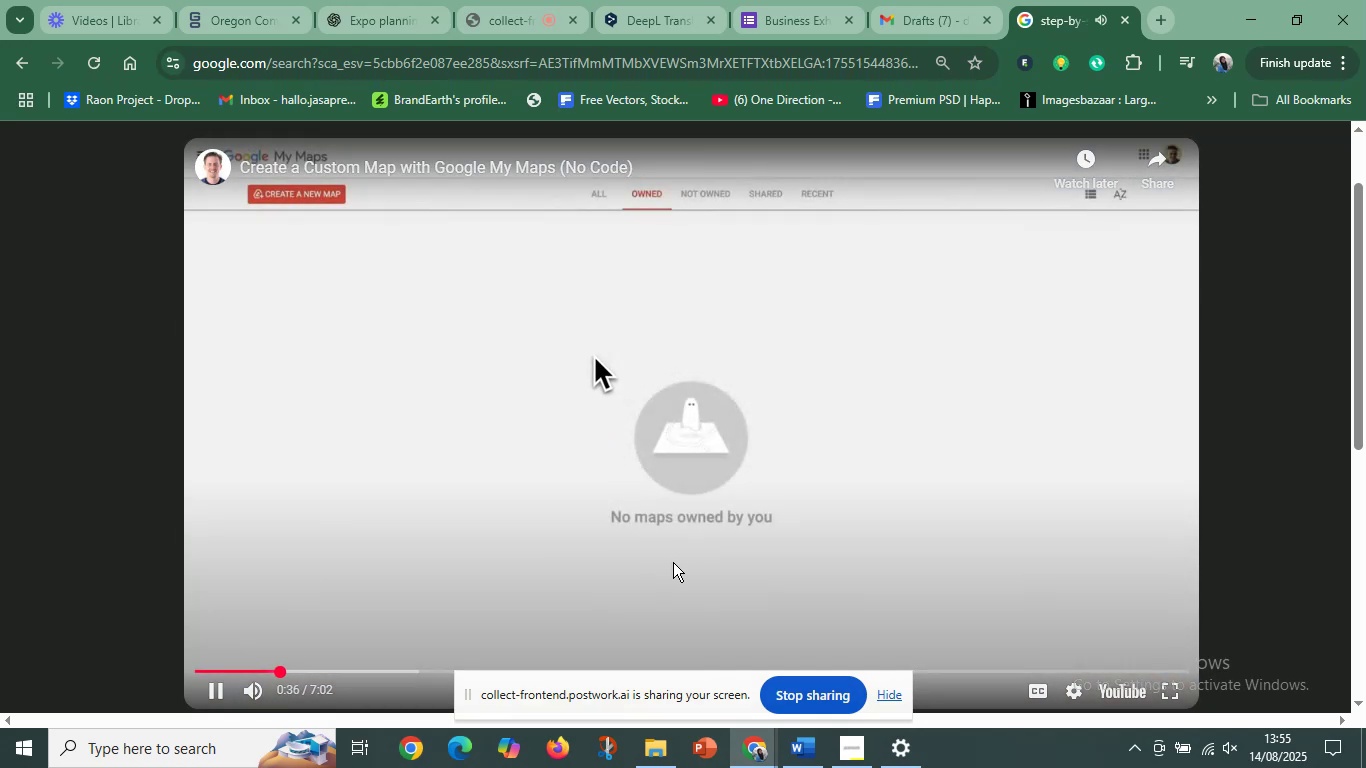 
key(ArrowLeft)
 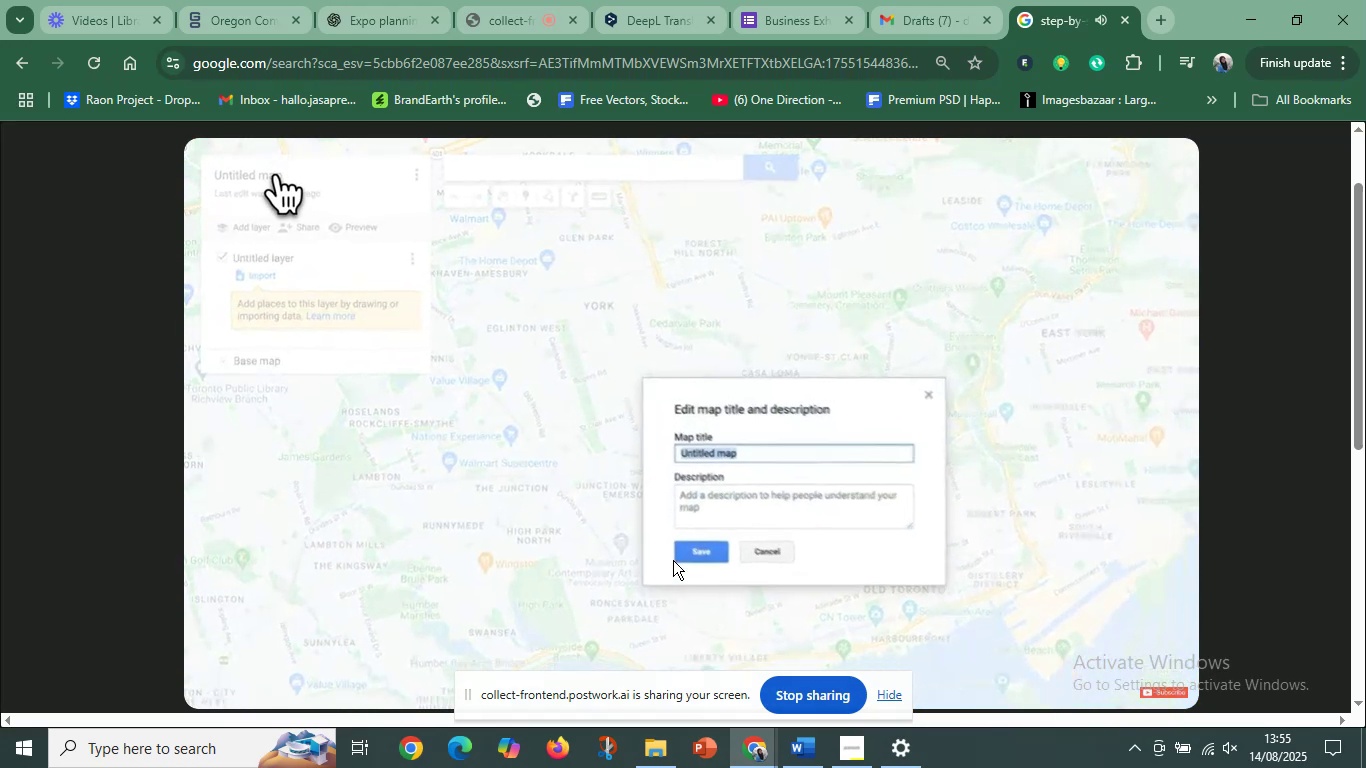 
key(ArrowLeft)
 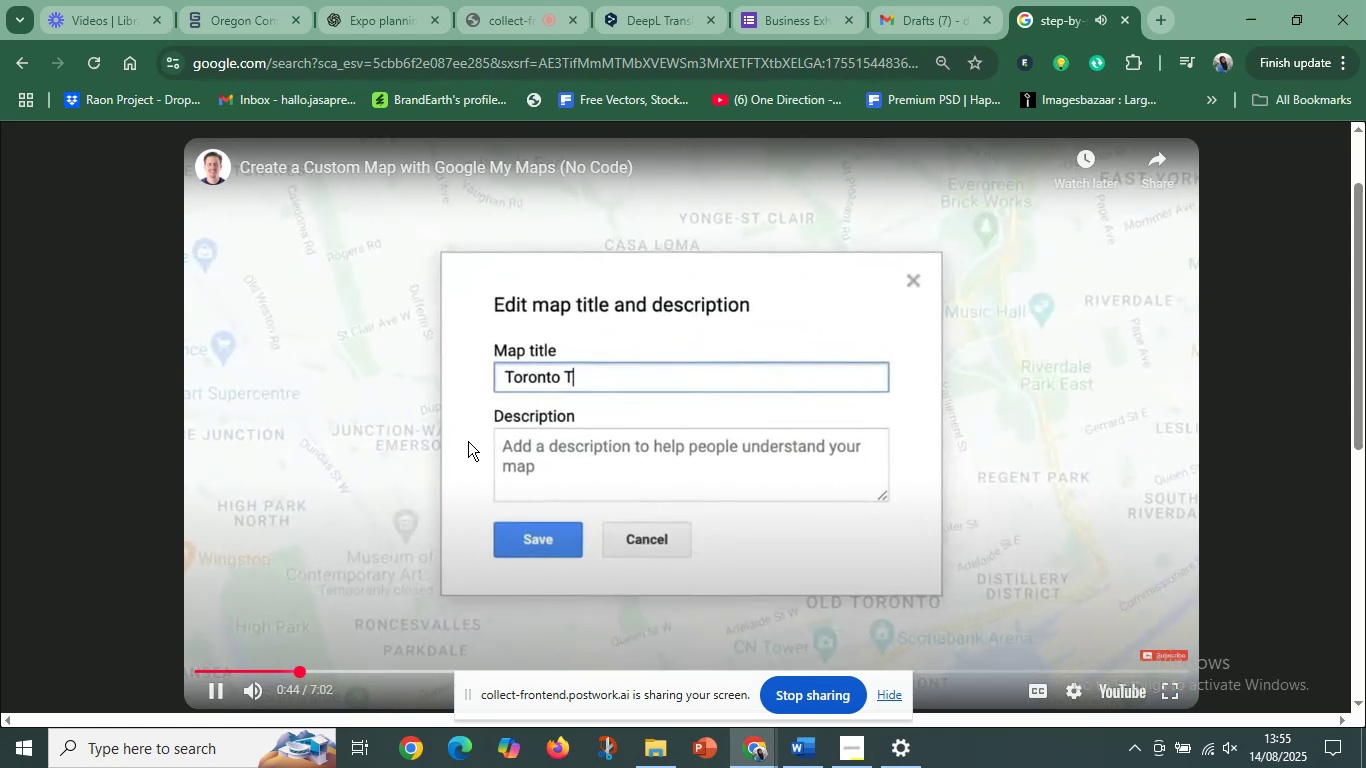 
key(ArrowLeft)
 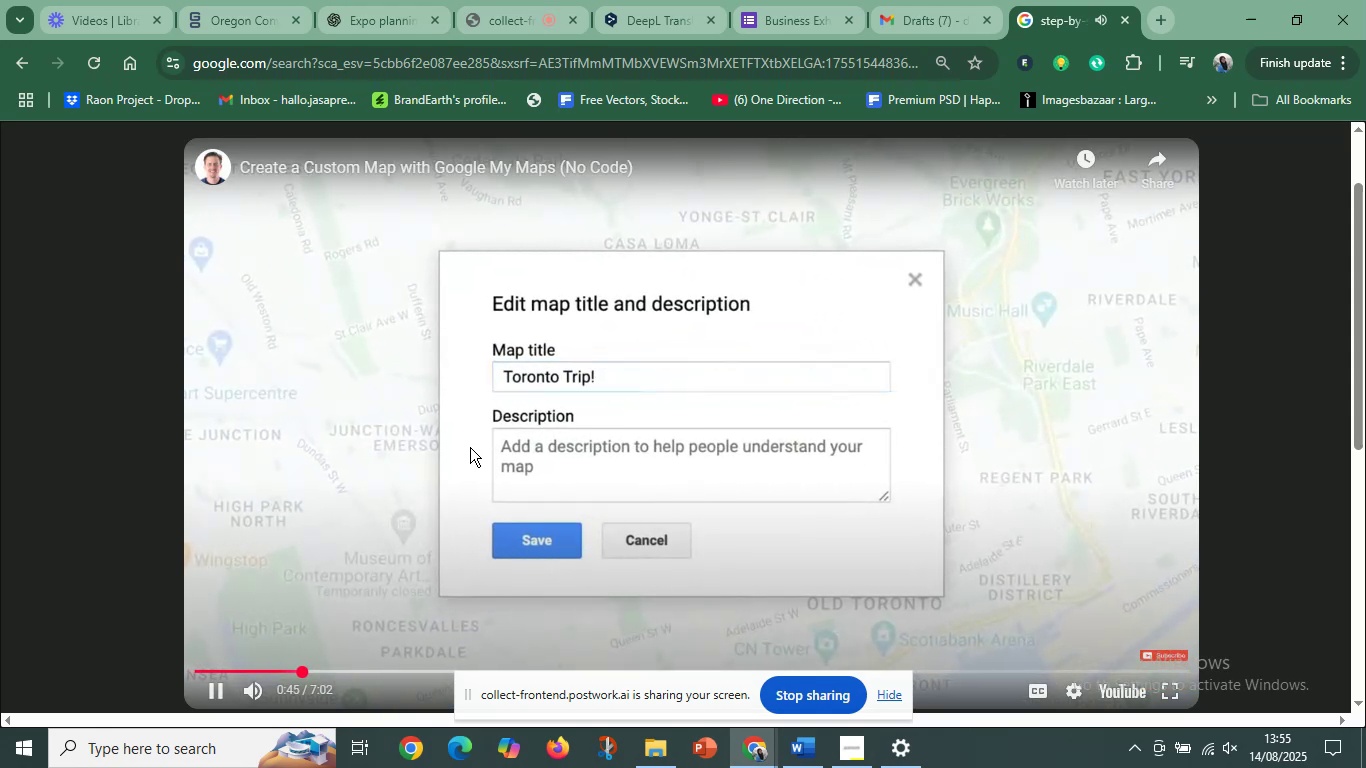 
key(ArrowLeft)
 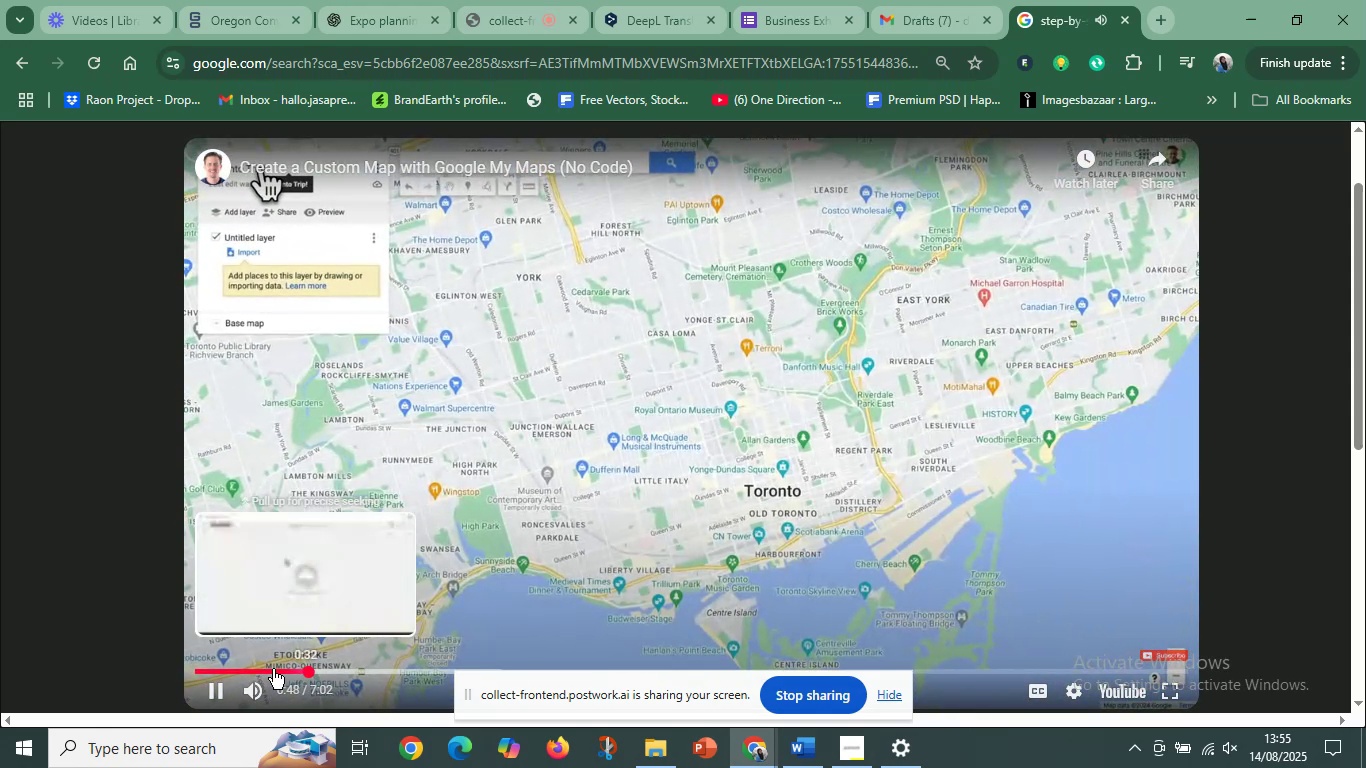 
left_click([302, 670])
 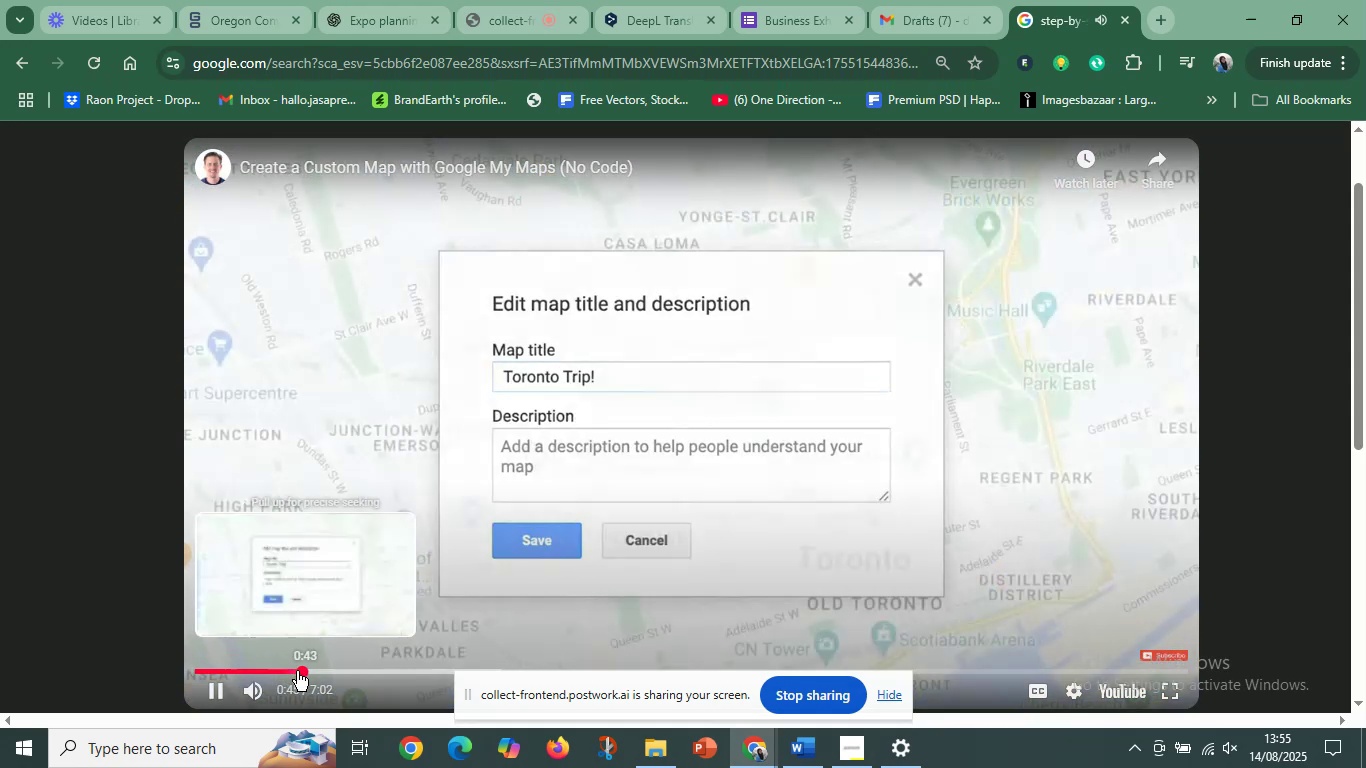 
left_click([297, 671])
 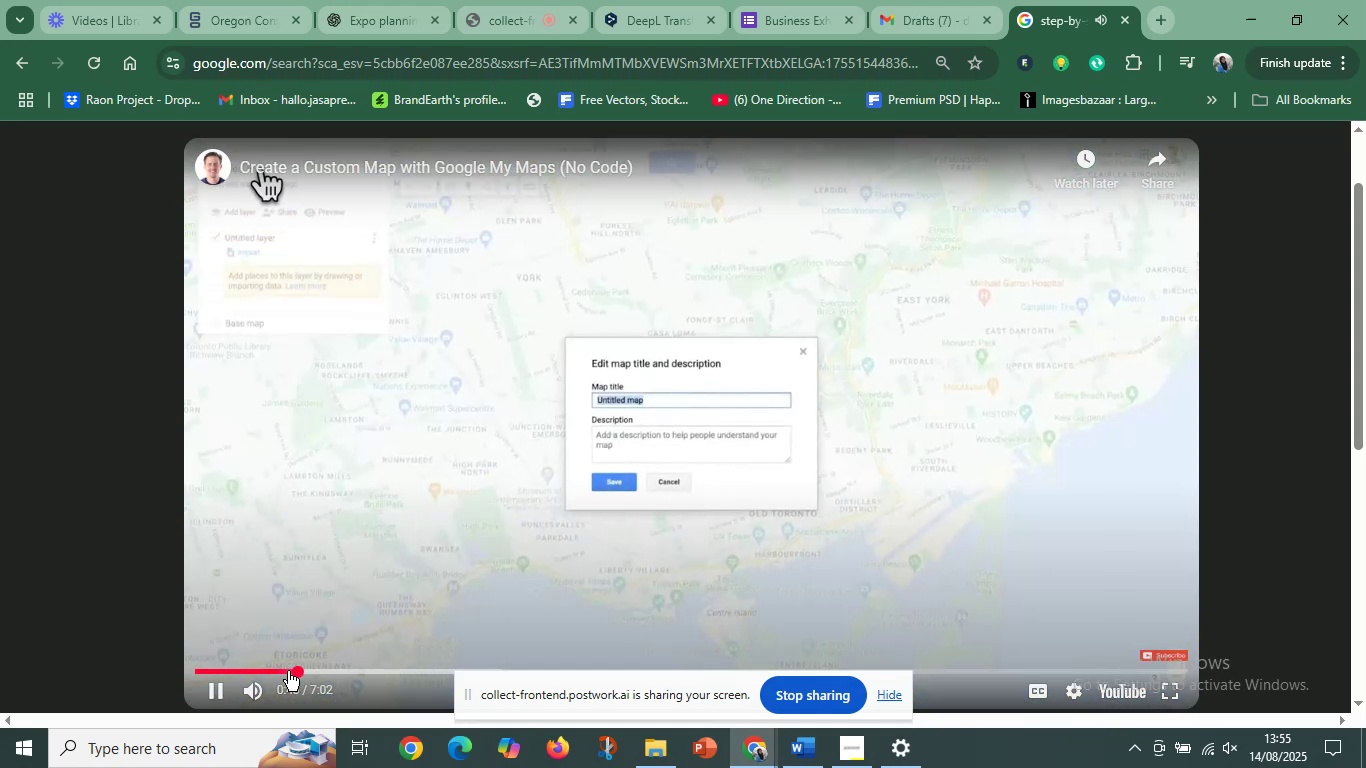 
left_click([288, 671])
 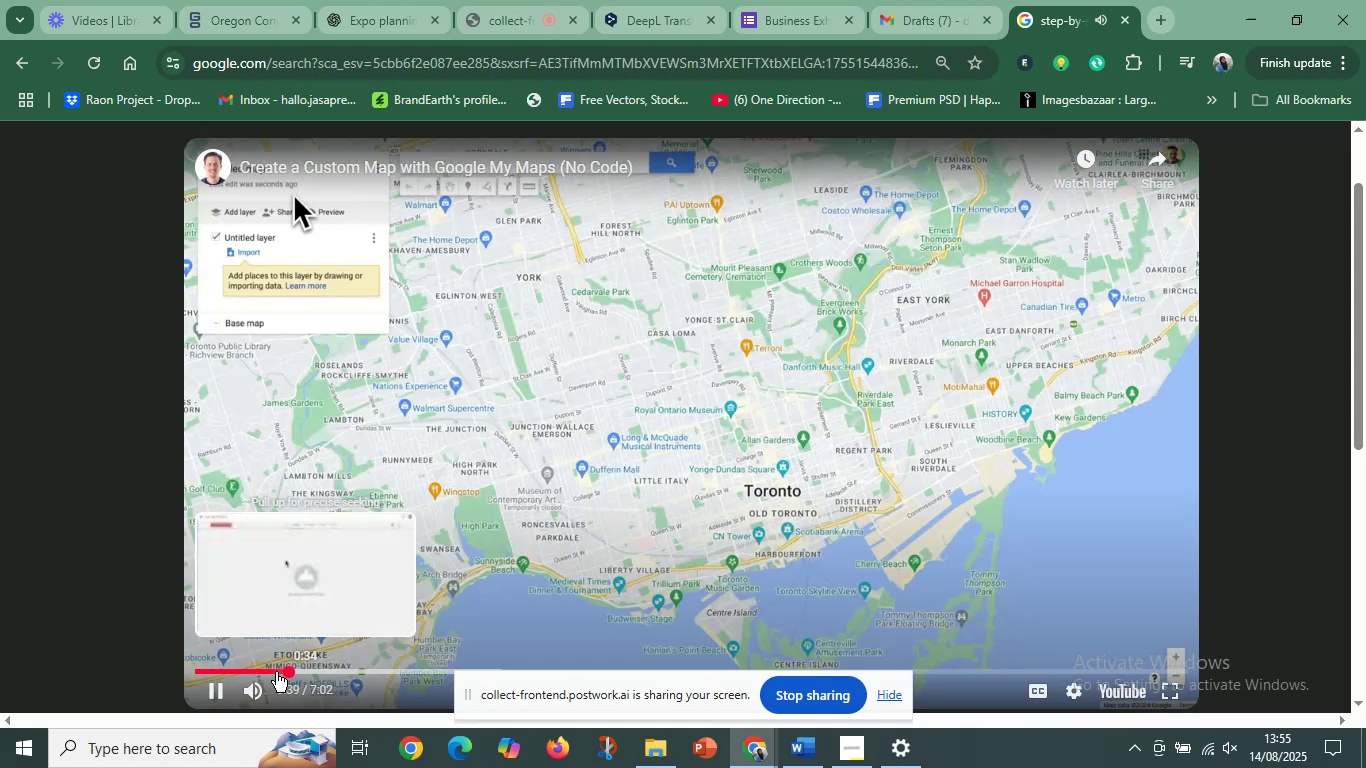 
left_click([276, 672])
 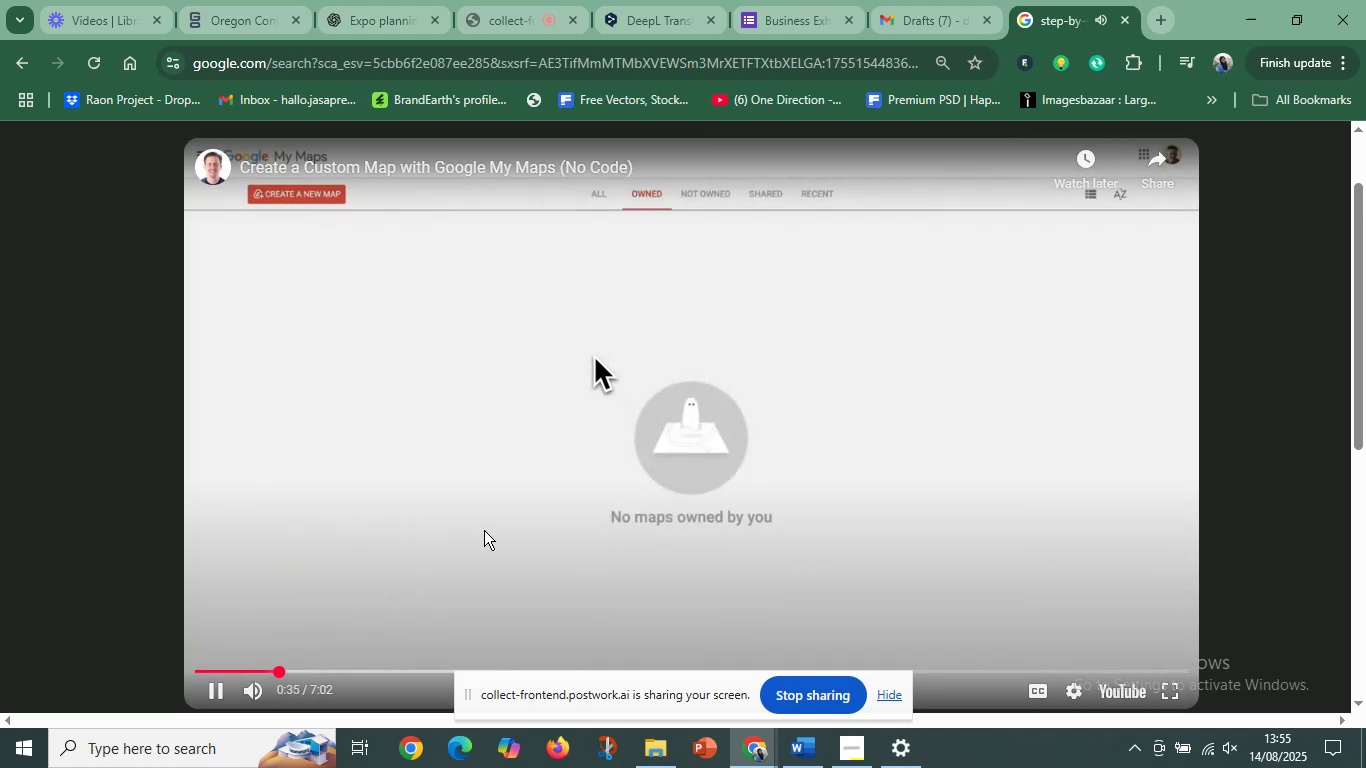 
left_click([758, 506])
 